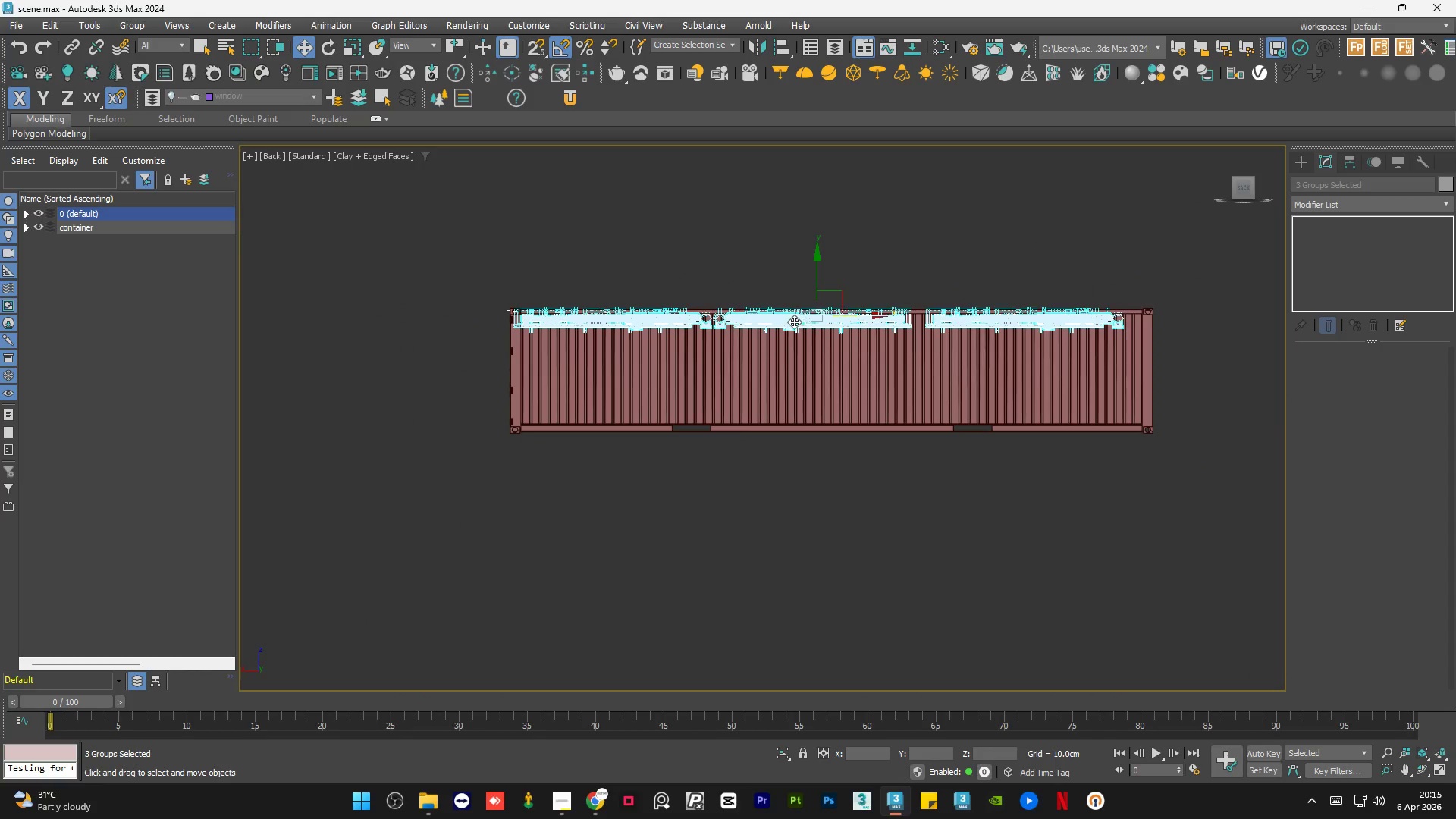 
left_click([868, 316])
 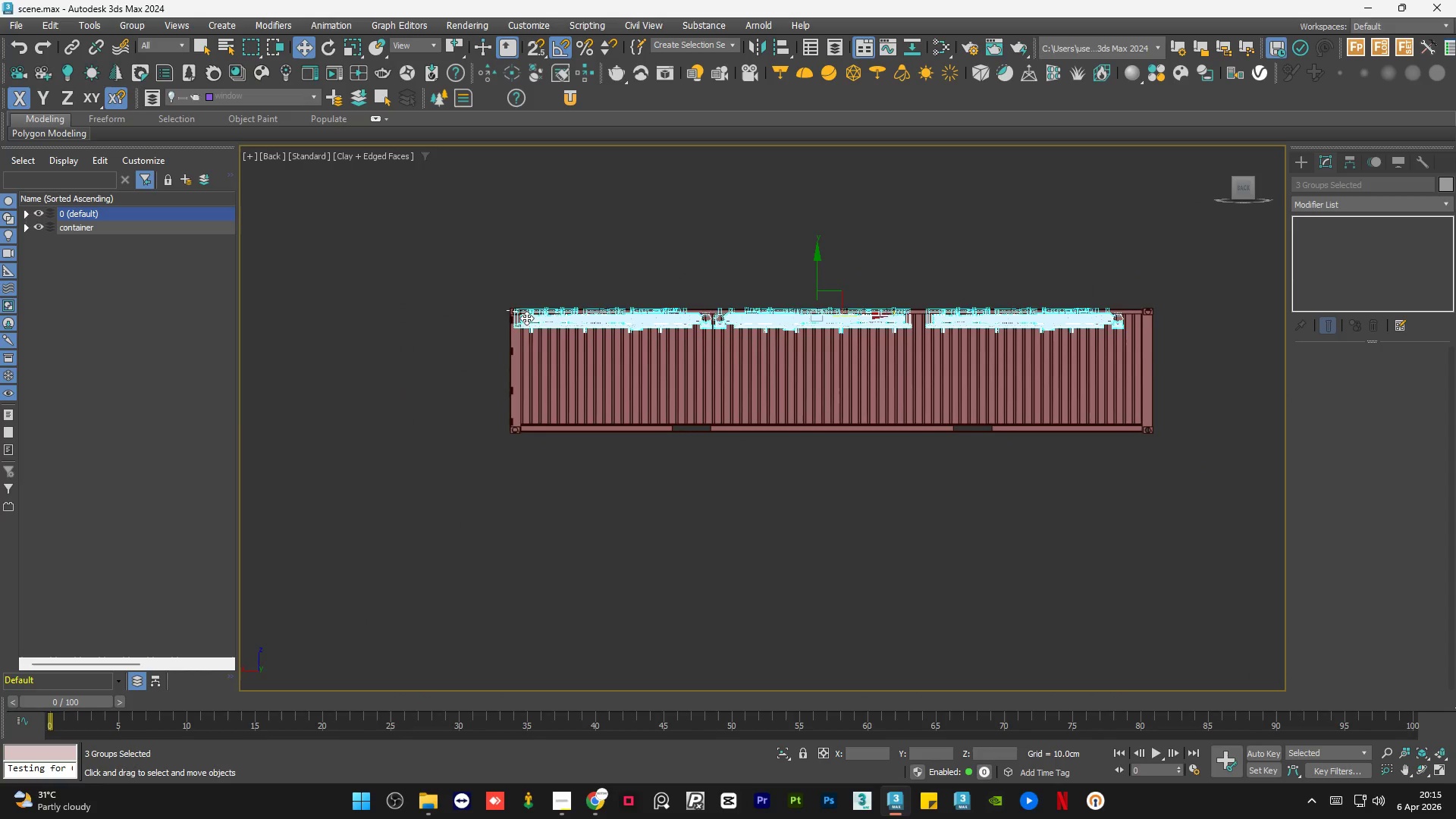 
scroll: coordinate [550, 305], scroll_direction: up, amount: 7.0
 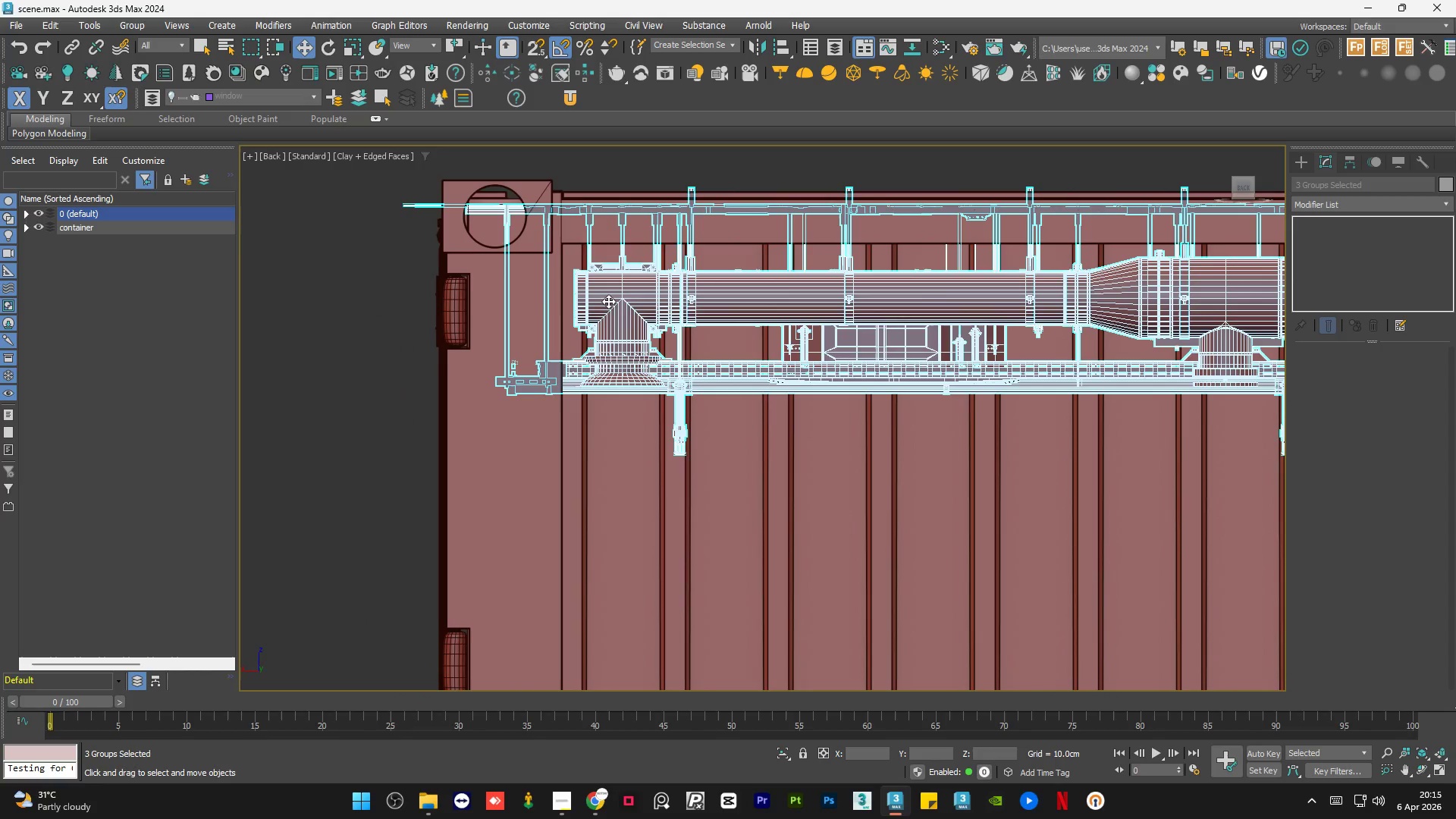 
left_click_drag(start_coordinate=[608, 301], to_coordinate=[623, 301])
 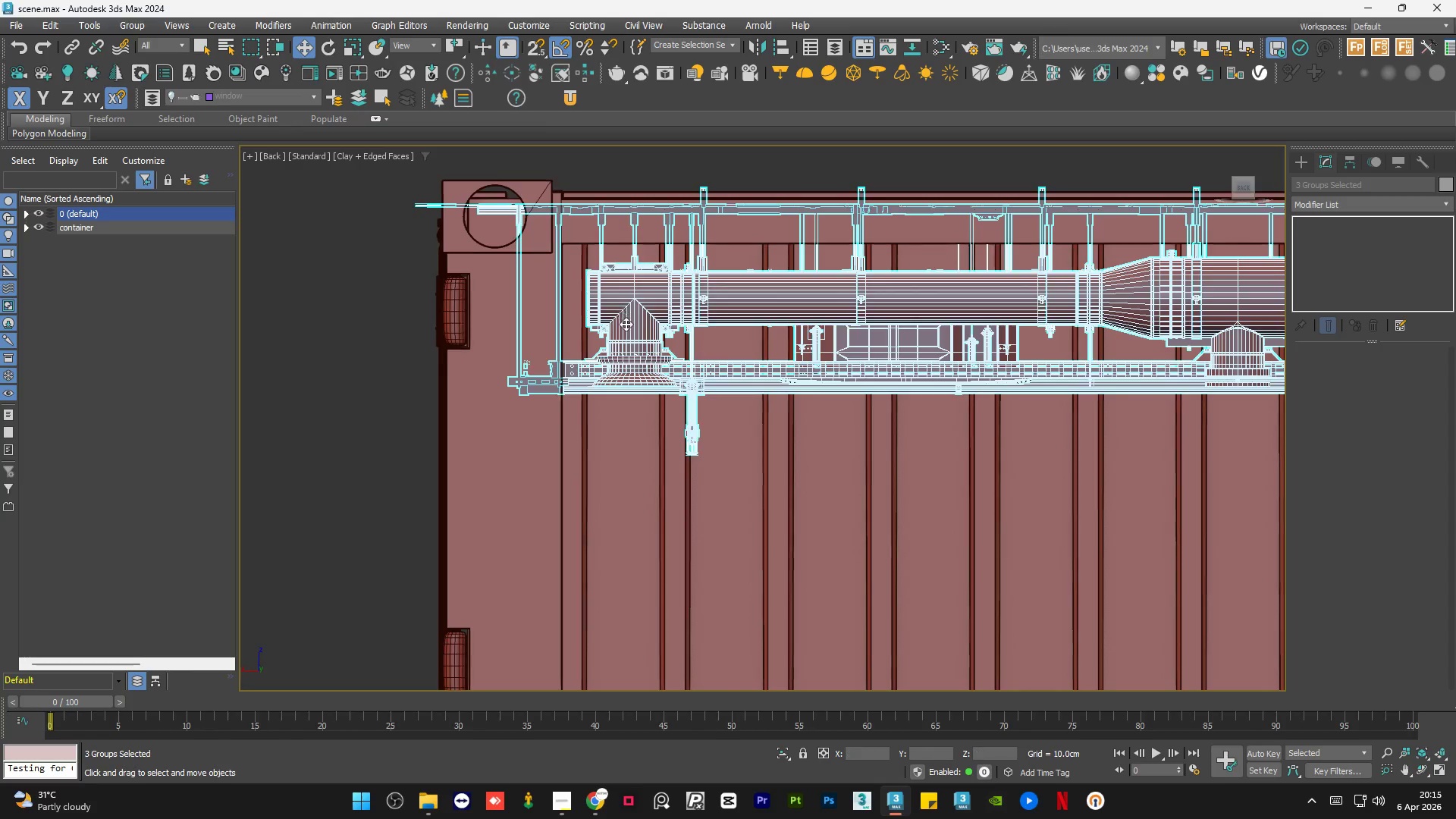 
hold_key(key=AltLeft, duration=0.69)
 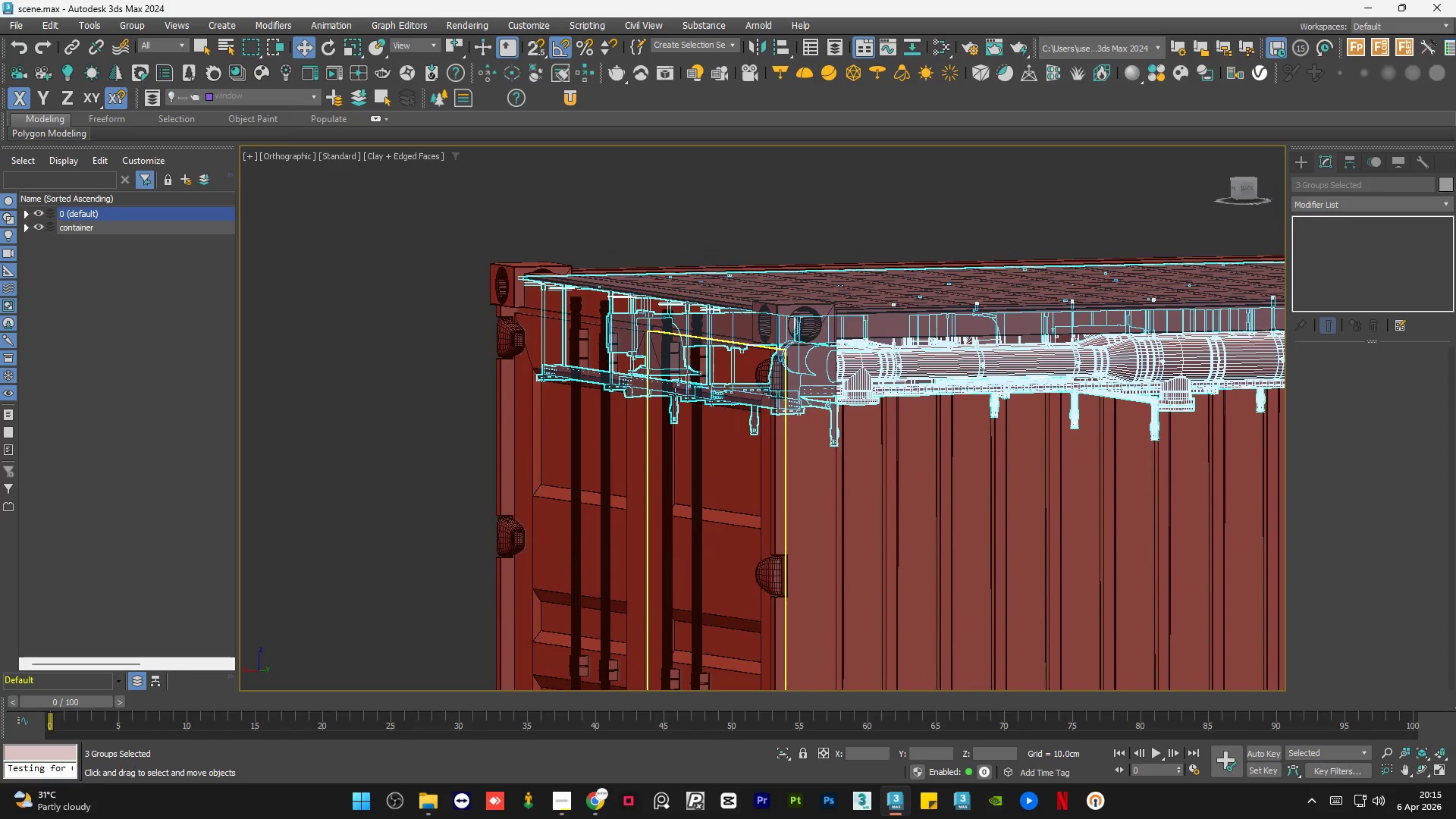 
scroll: coordinate [629, 334], scroll_direction: down, amount: 1.0
 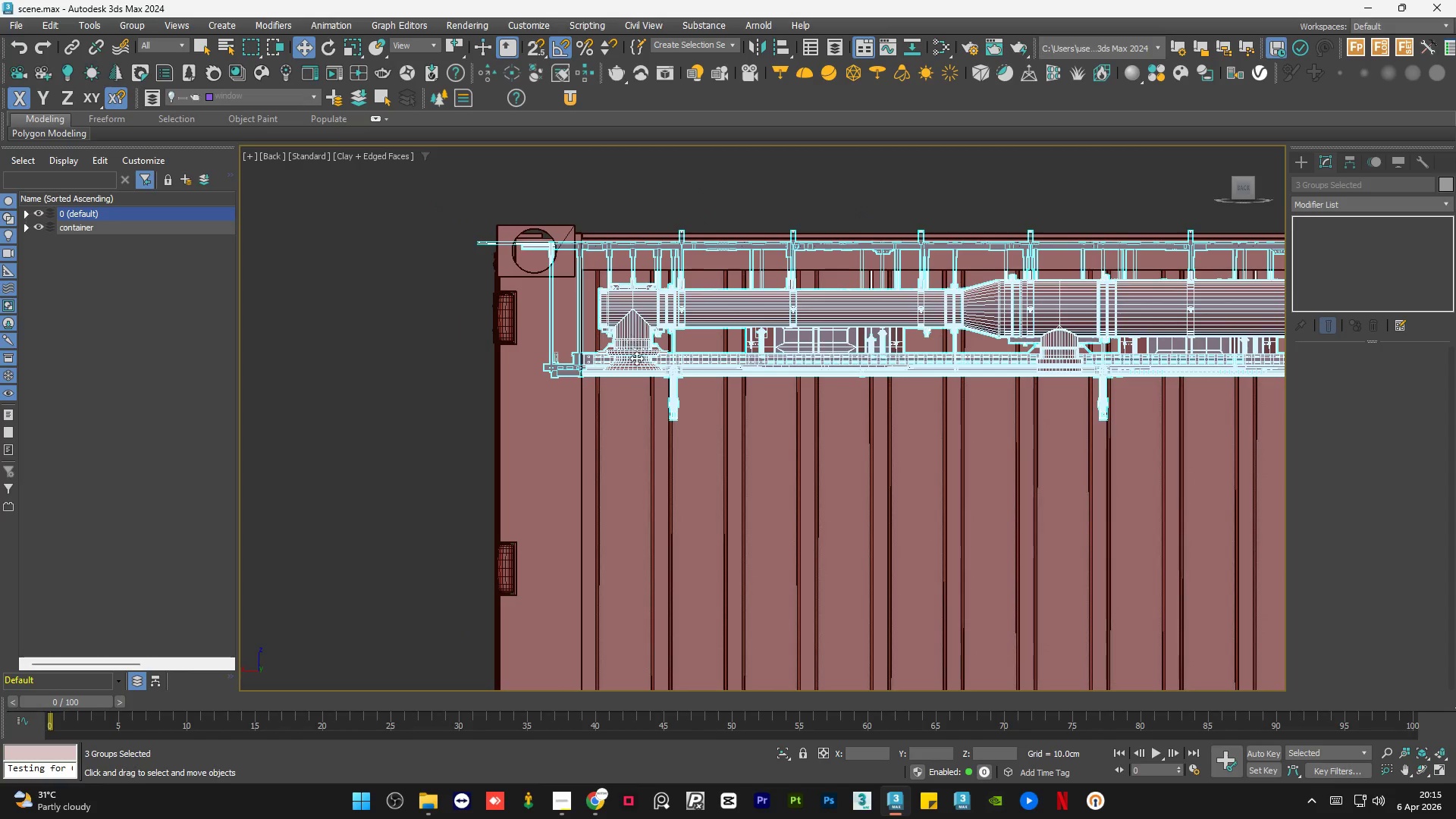 
scroll: coordinate [672, 368], scroll_direction: none, amount: 0.0
 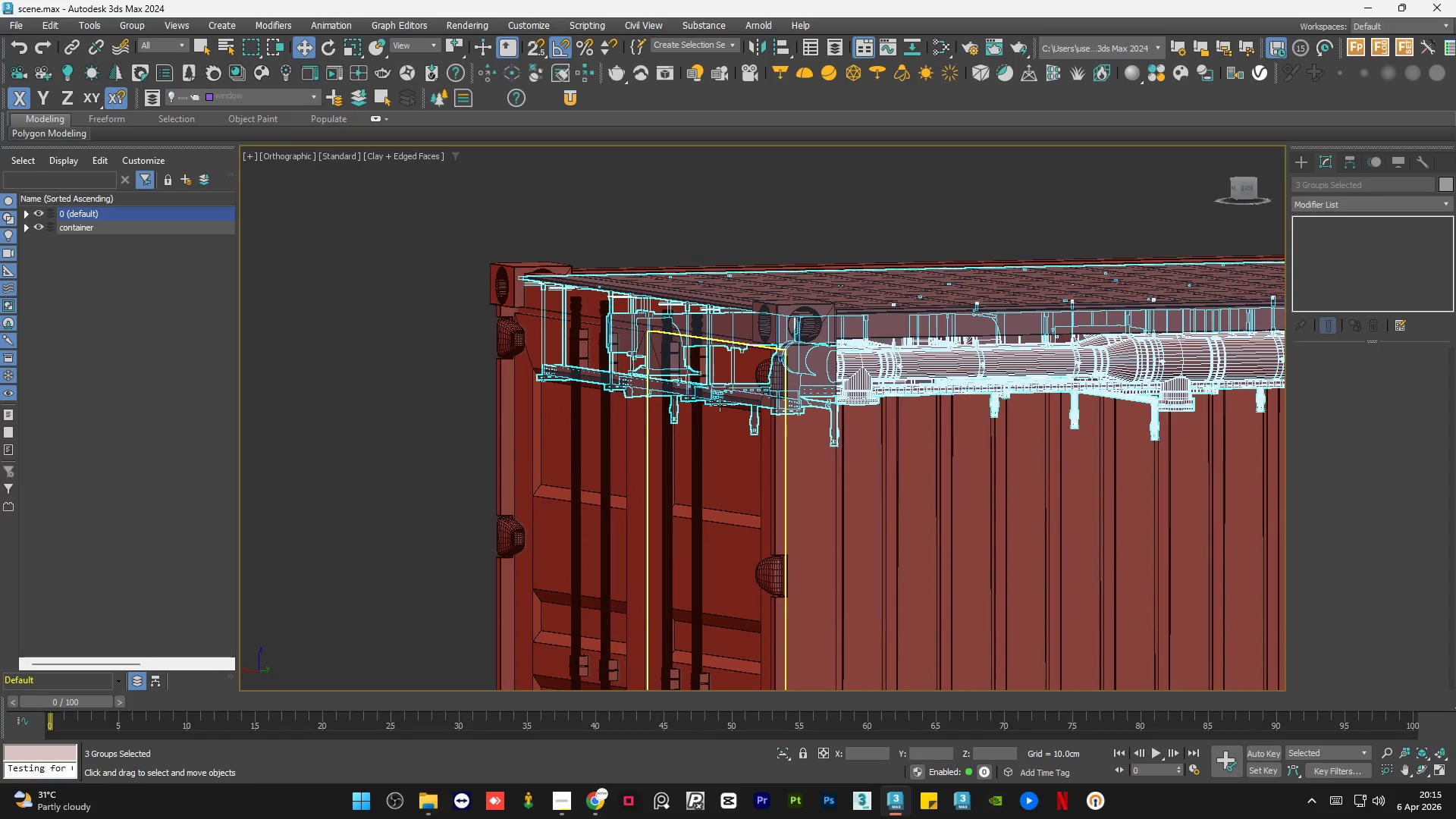 
hold_key(key=AltLeft, duration=0.64)
 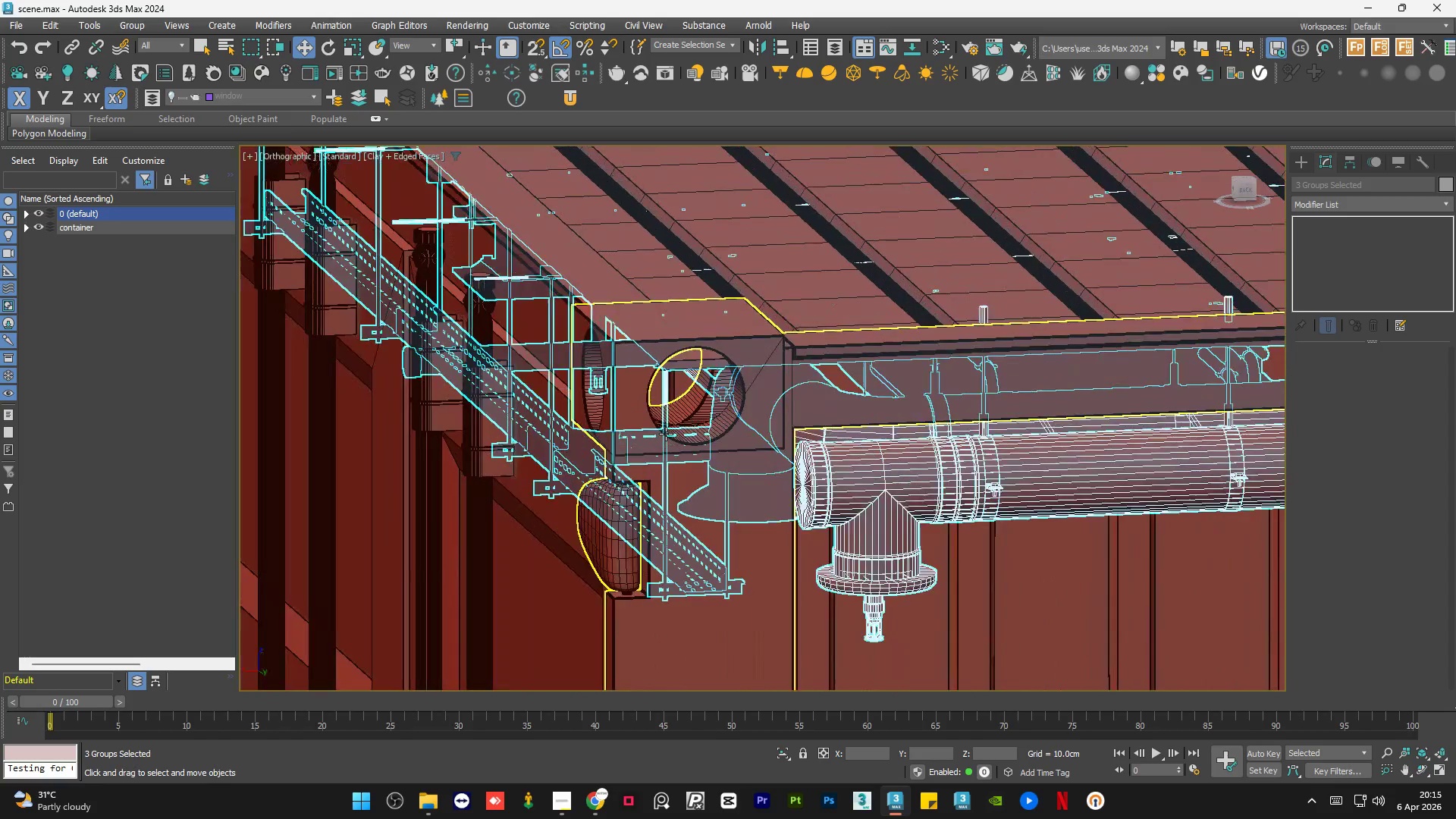 
hold_key(key=AltLeft, duration=6.58)
scroll: coordinate [666, 434], scroll_direction: up, amount: 3.0
 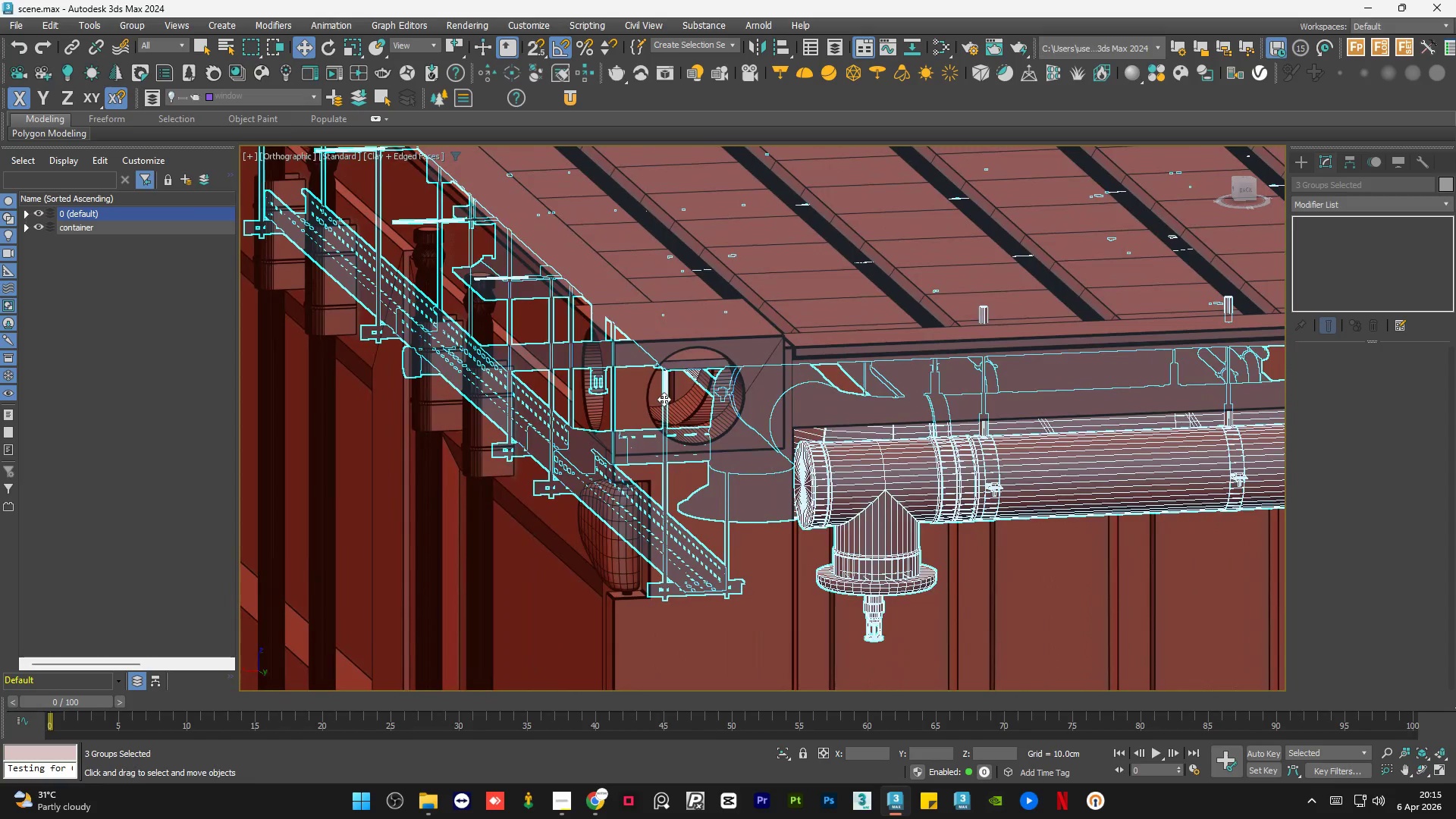 
scroll: coordinate [664, 399], scroll_direction: down, amount: 1.0
 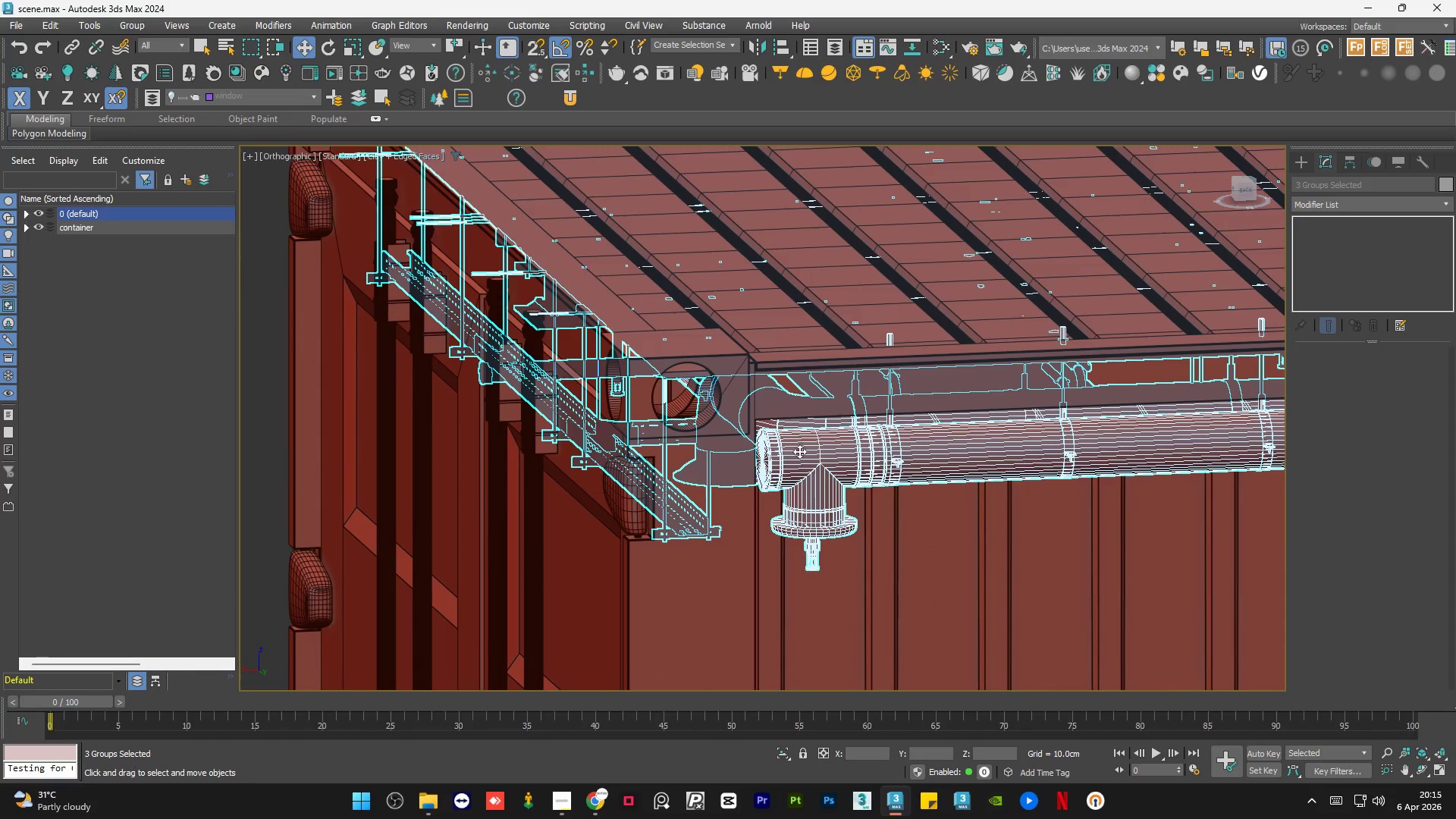 
left_click_drag(start_coordinate=[799, 451], to_coordinate=[855, 447])
 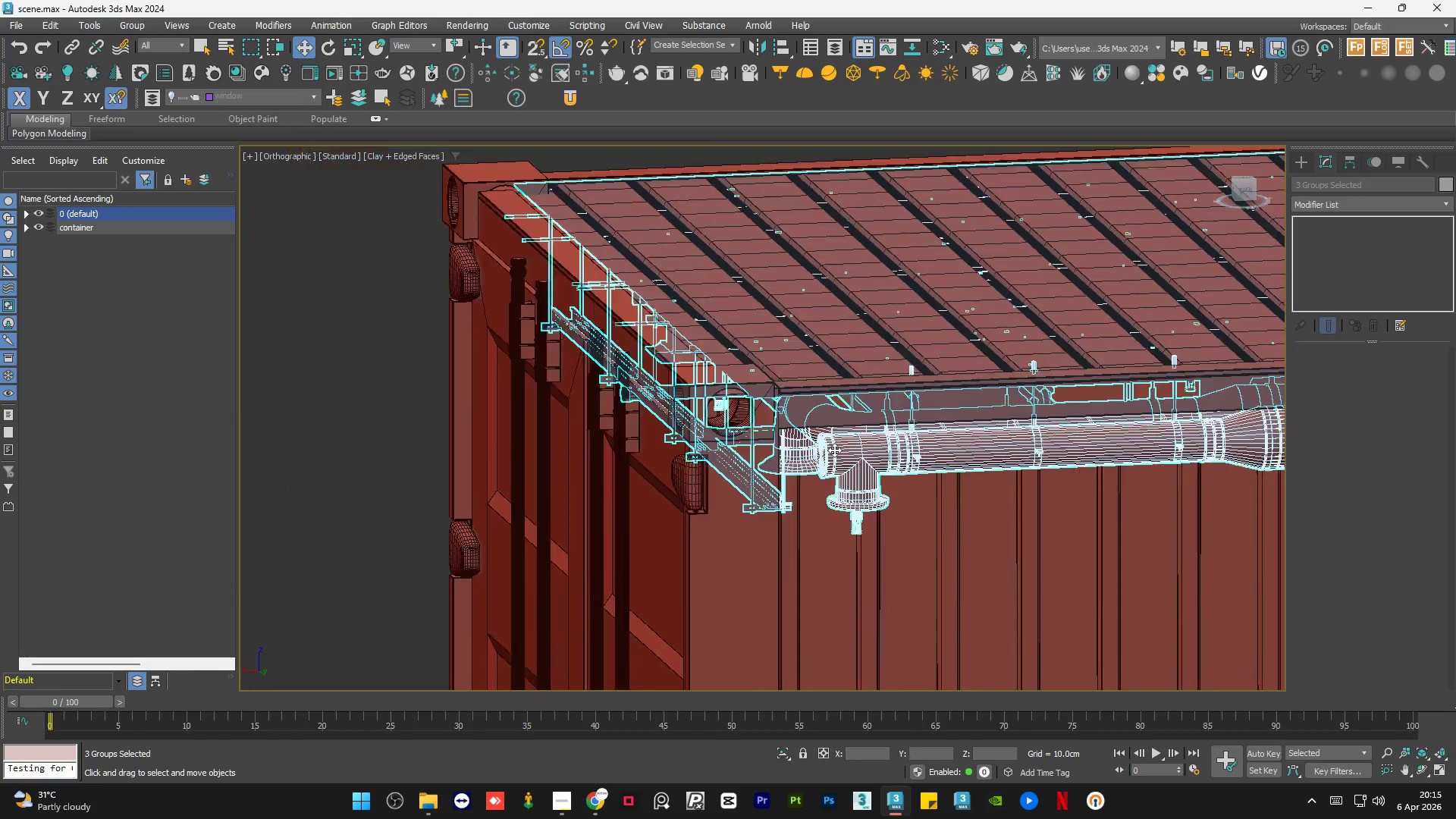 
hold_key(key=AltLeft, duration=1.5)
 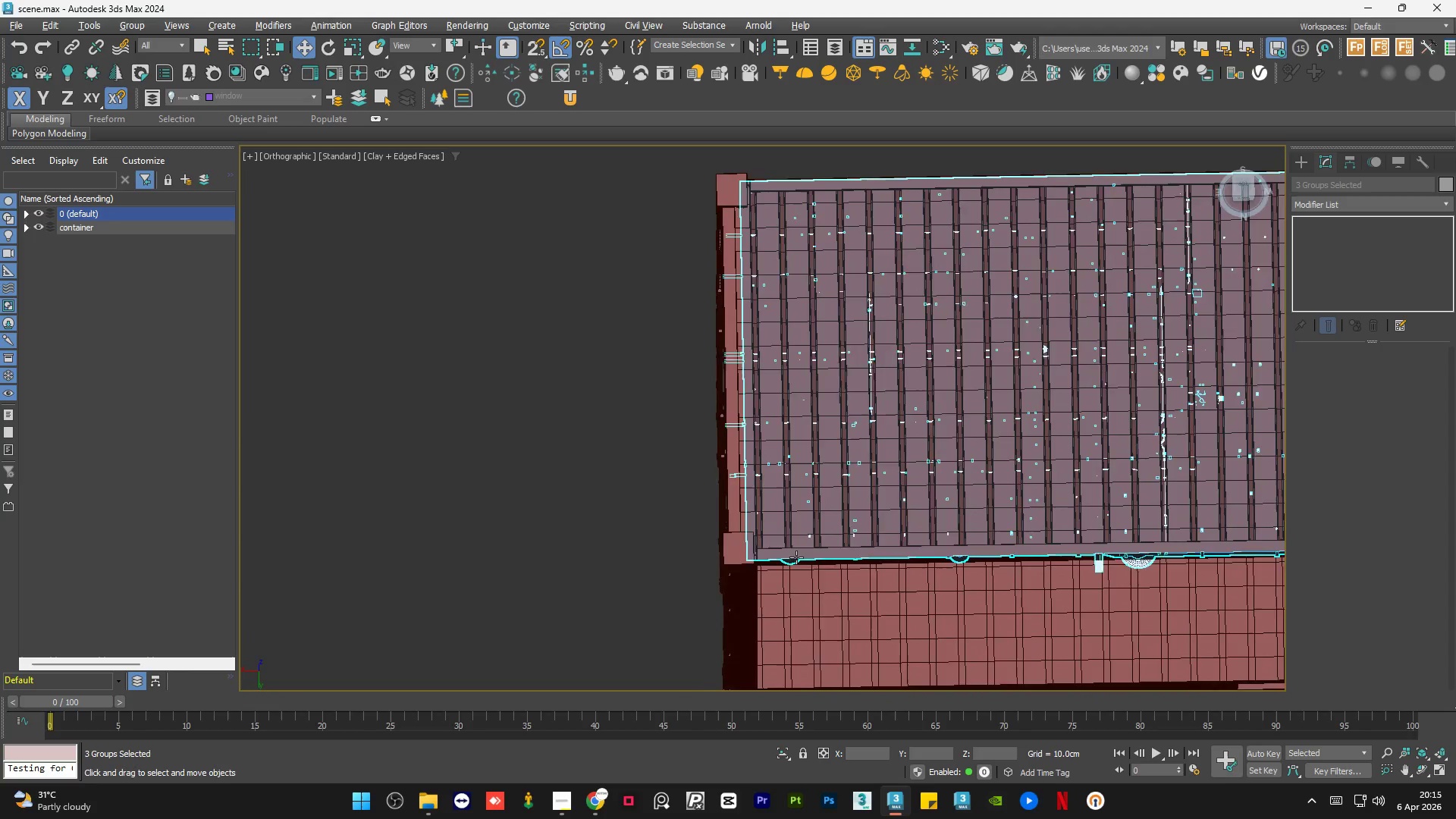 
scroll: coordinate [831, 450], scroll_direction: down, amount: 4.0
 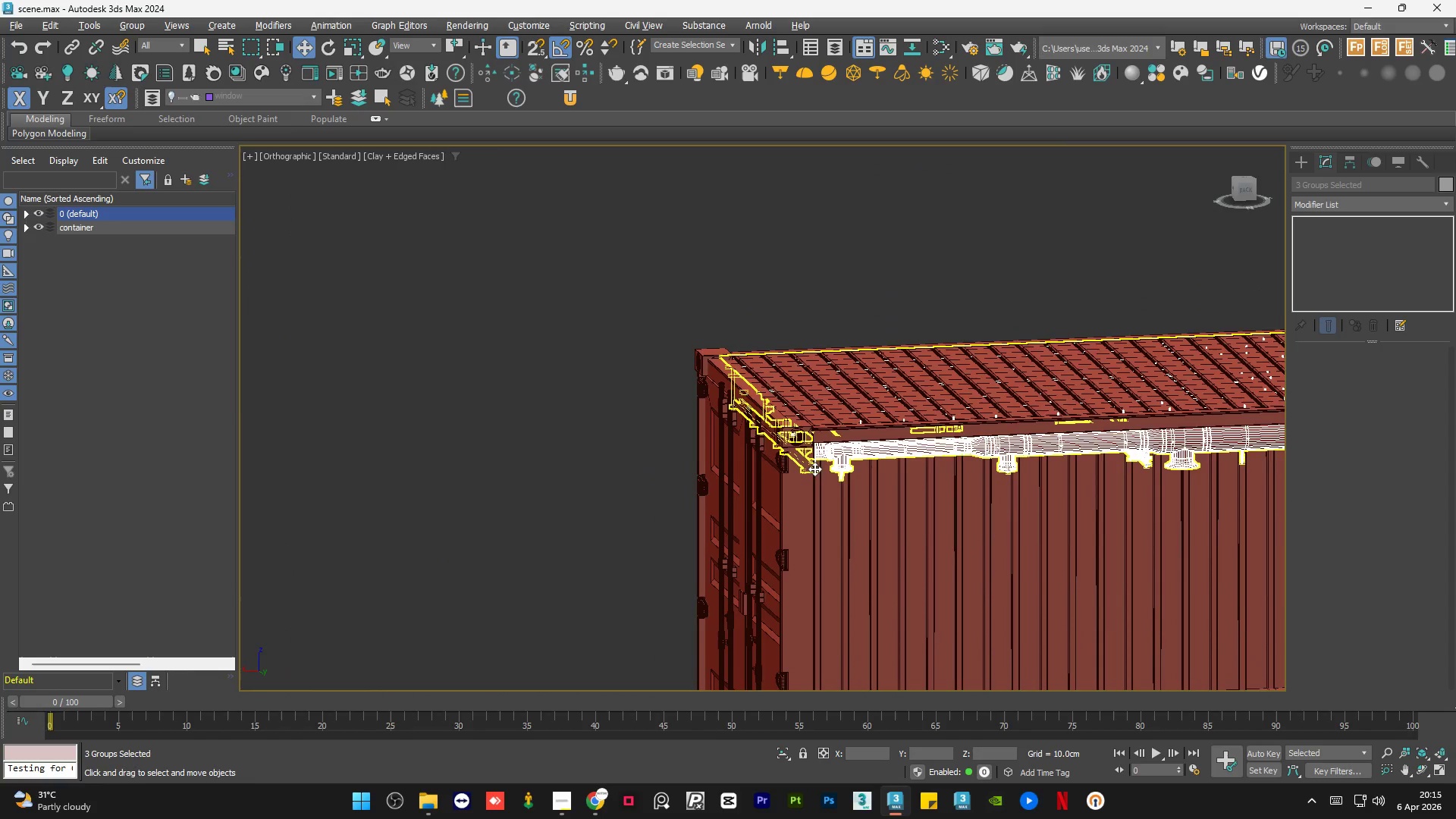 
hold_key(key=AltLeft, duration=1.52)
 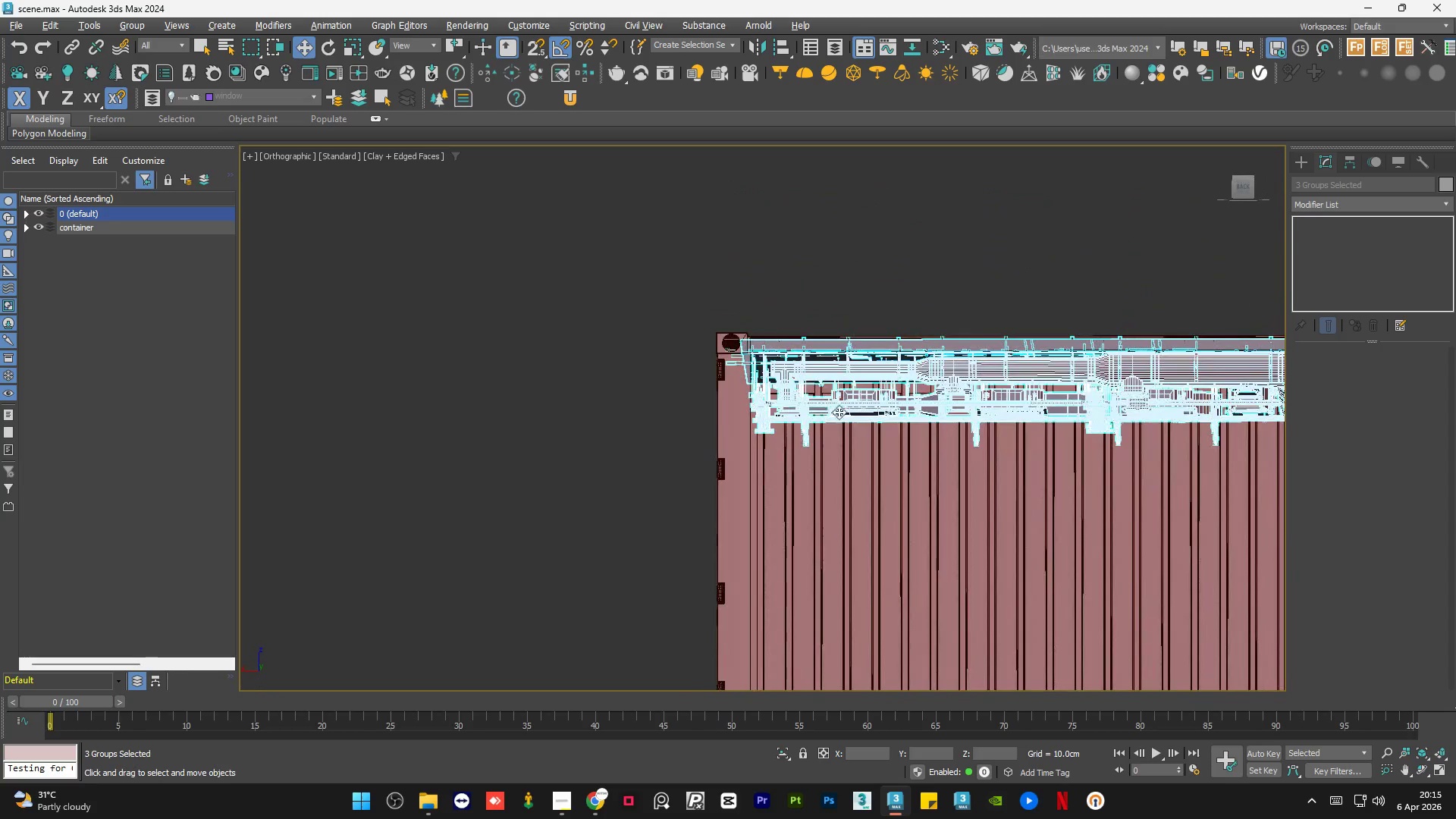 
hold_key(key=AltLeft, duration=0.58)
 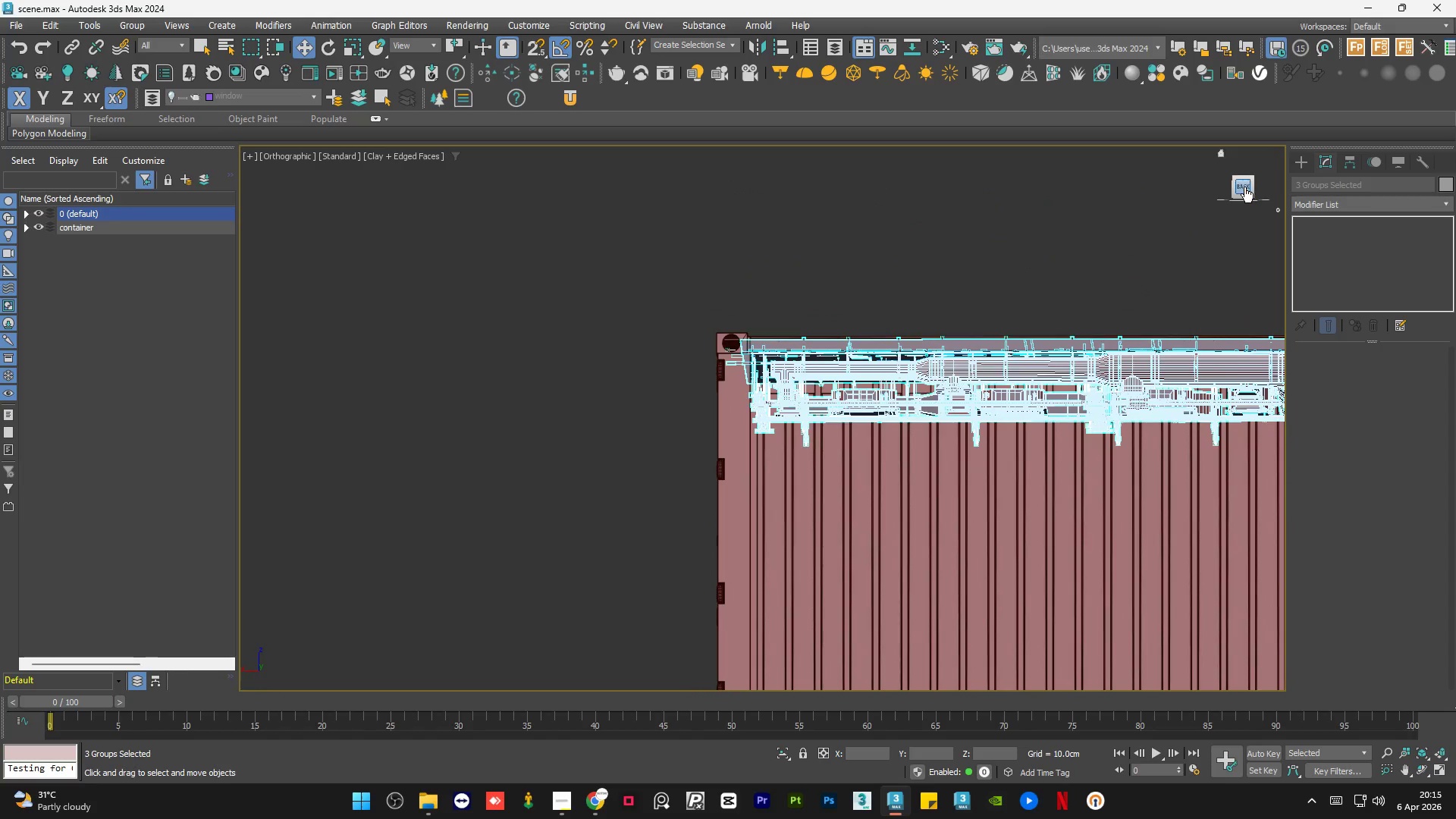 
left_click([1244, 187])
 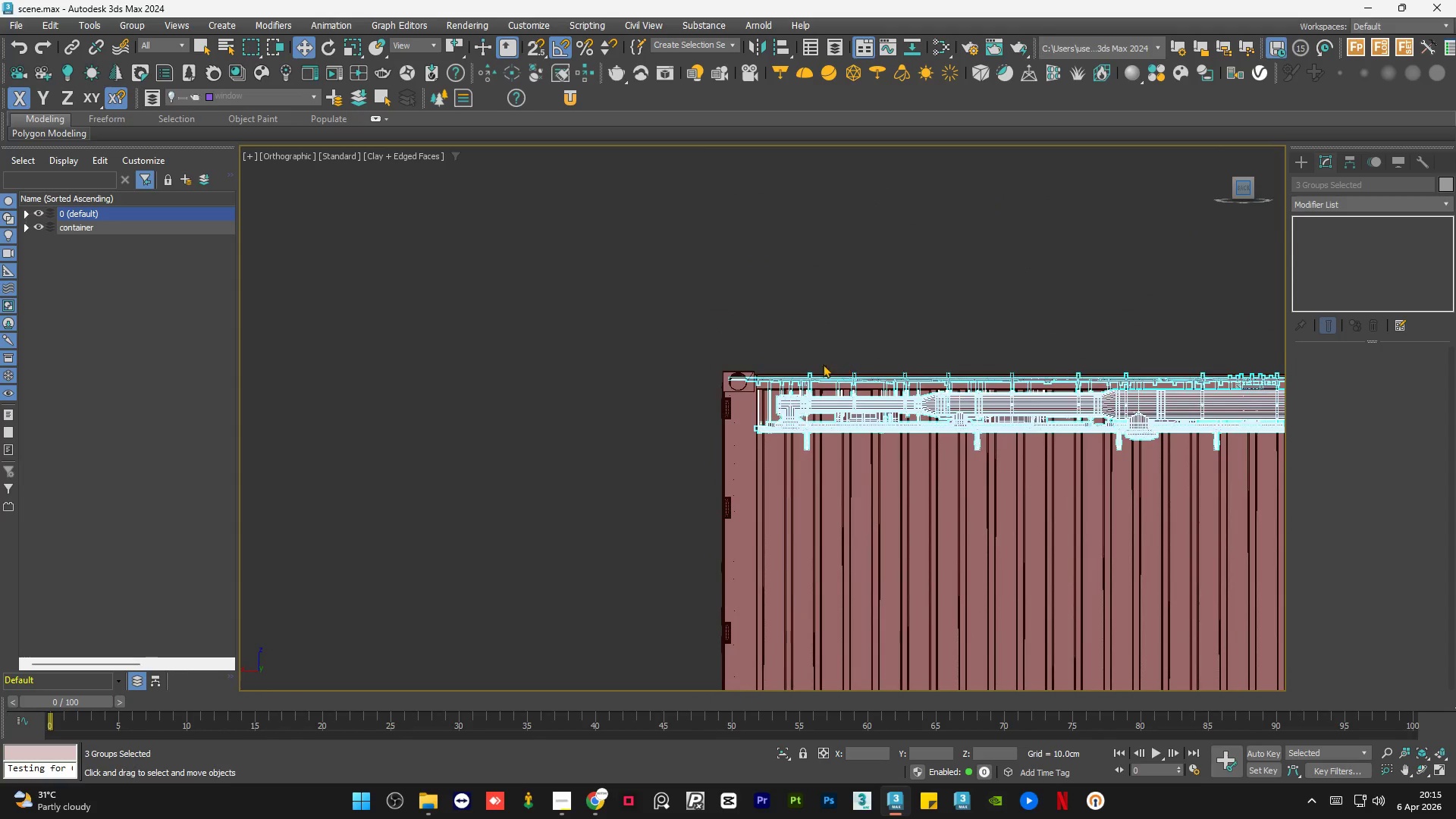 
scroll: coordinate [766, 414], scroll_direction: up, amount: 5.0
 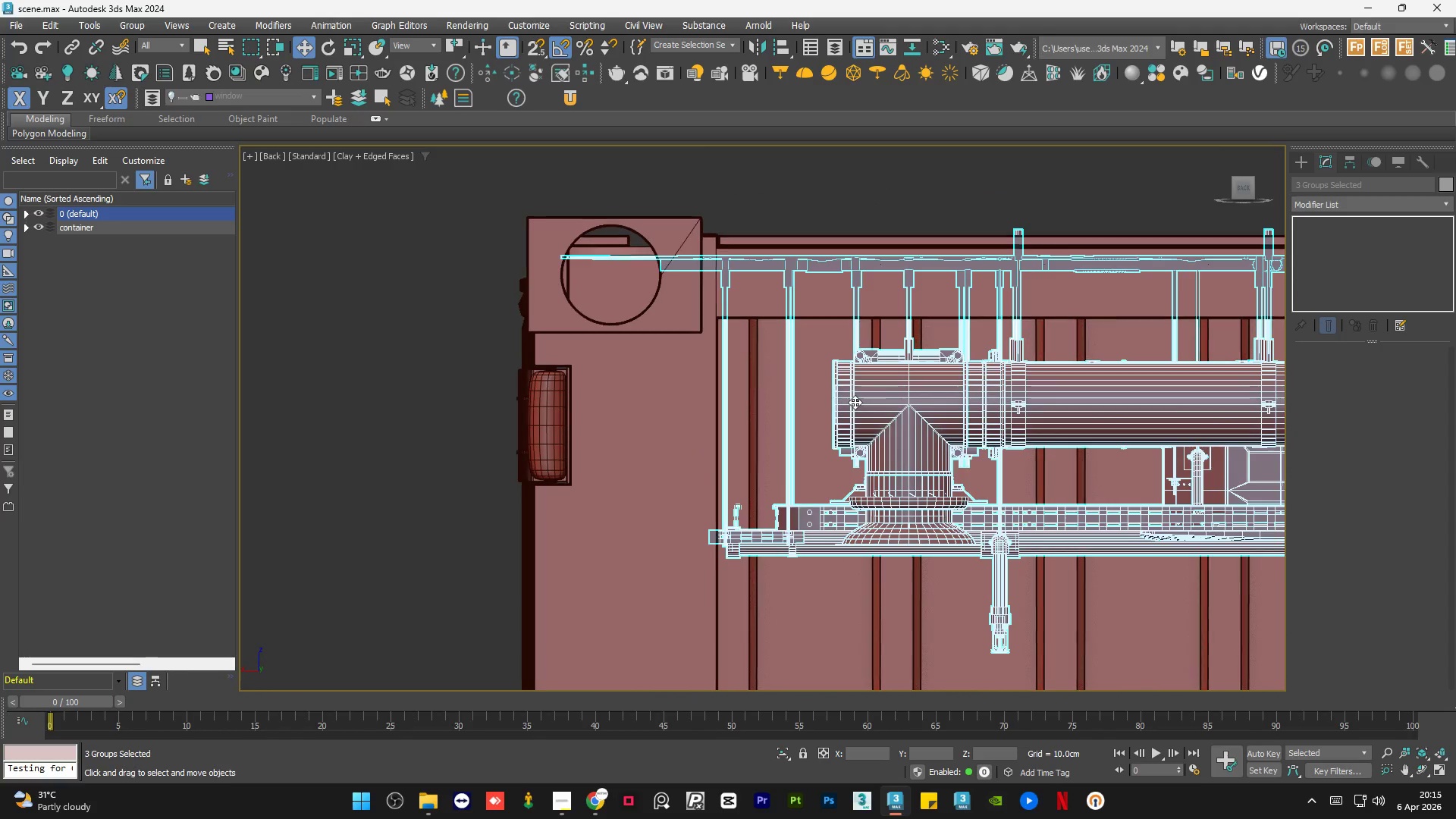 
left_click_drag(start_coordinate=[855, 401], to_coordinate=[867, 400])
 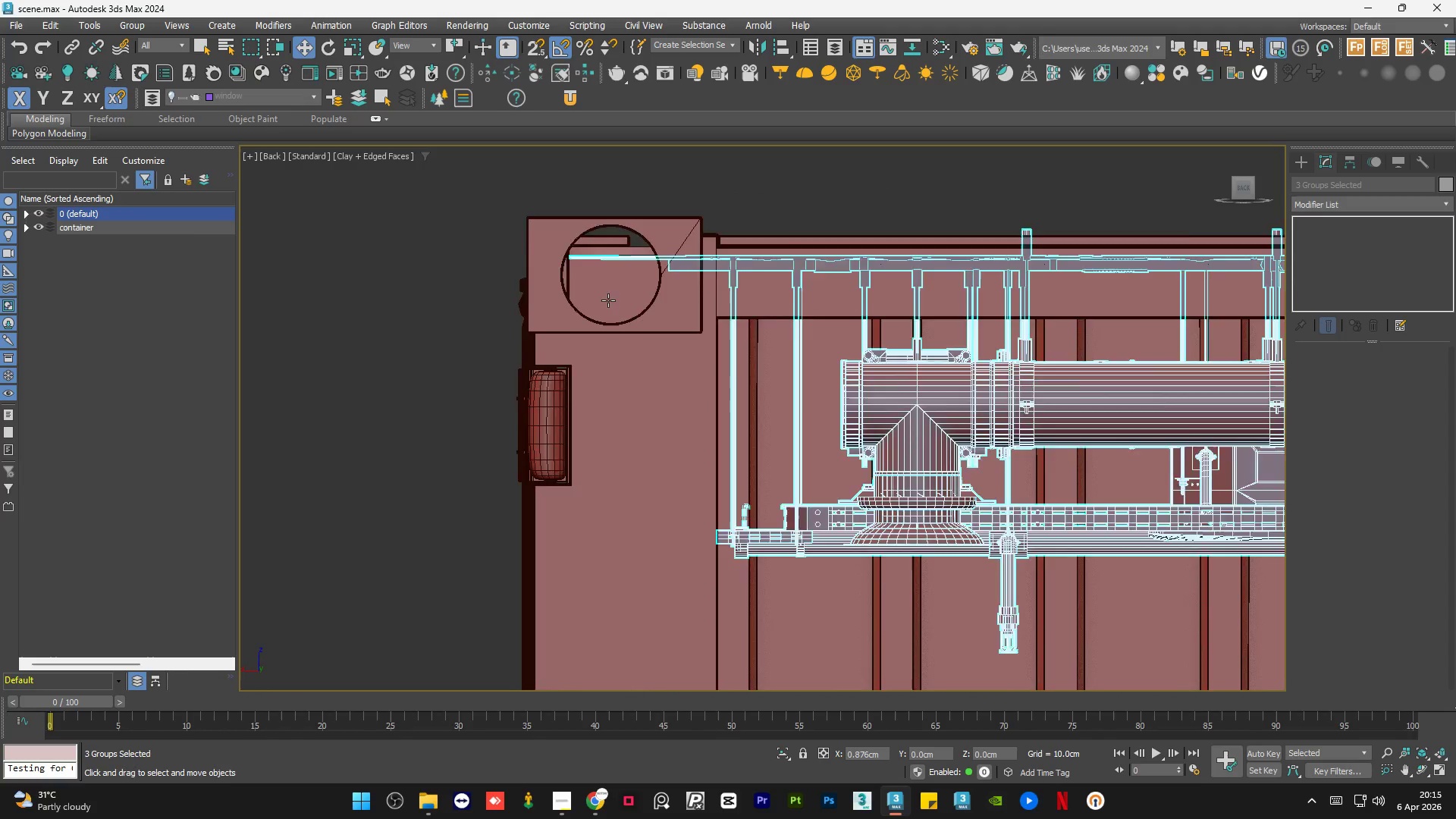 
scroll: coordinate [844, 281], scroll_direction: down, amount: 6.0
 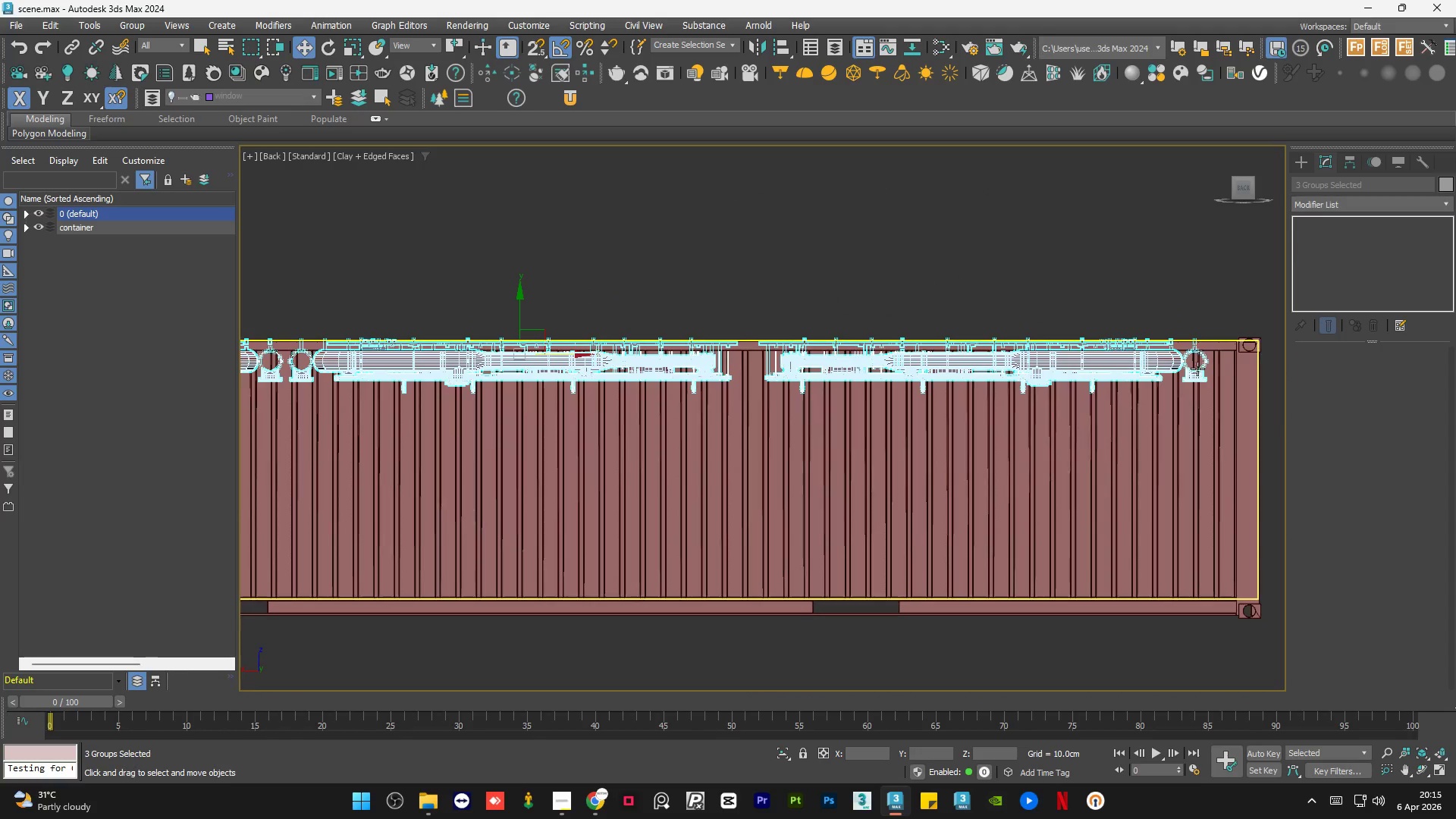 
scroll: coordinate [1194, 364], scroll_direction: up, amount: 2.0
 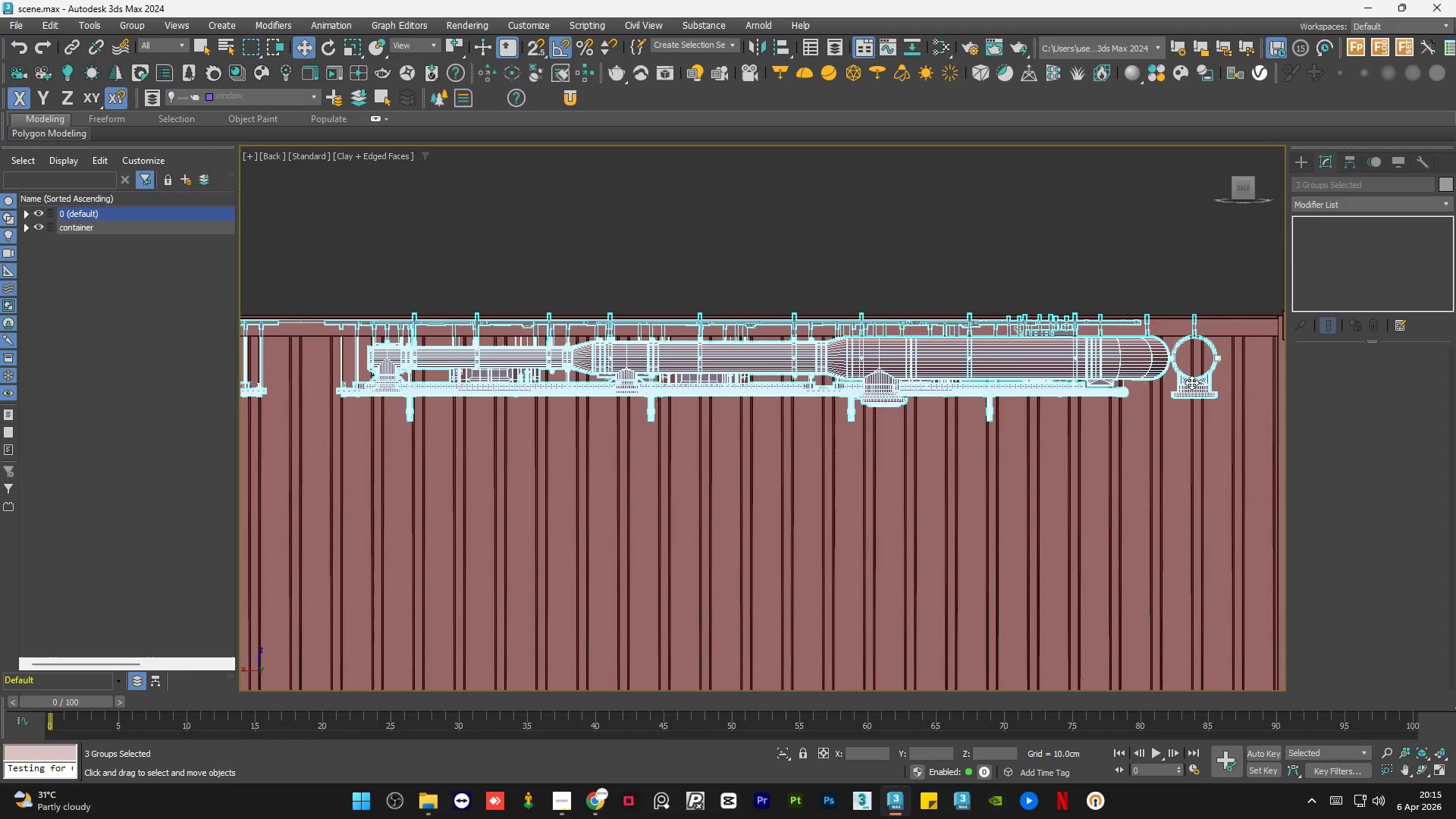 
left_click_drag(start_coordinate=[1192, 382], to_coordinate=[1216, 382])
 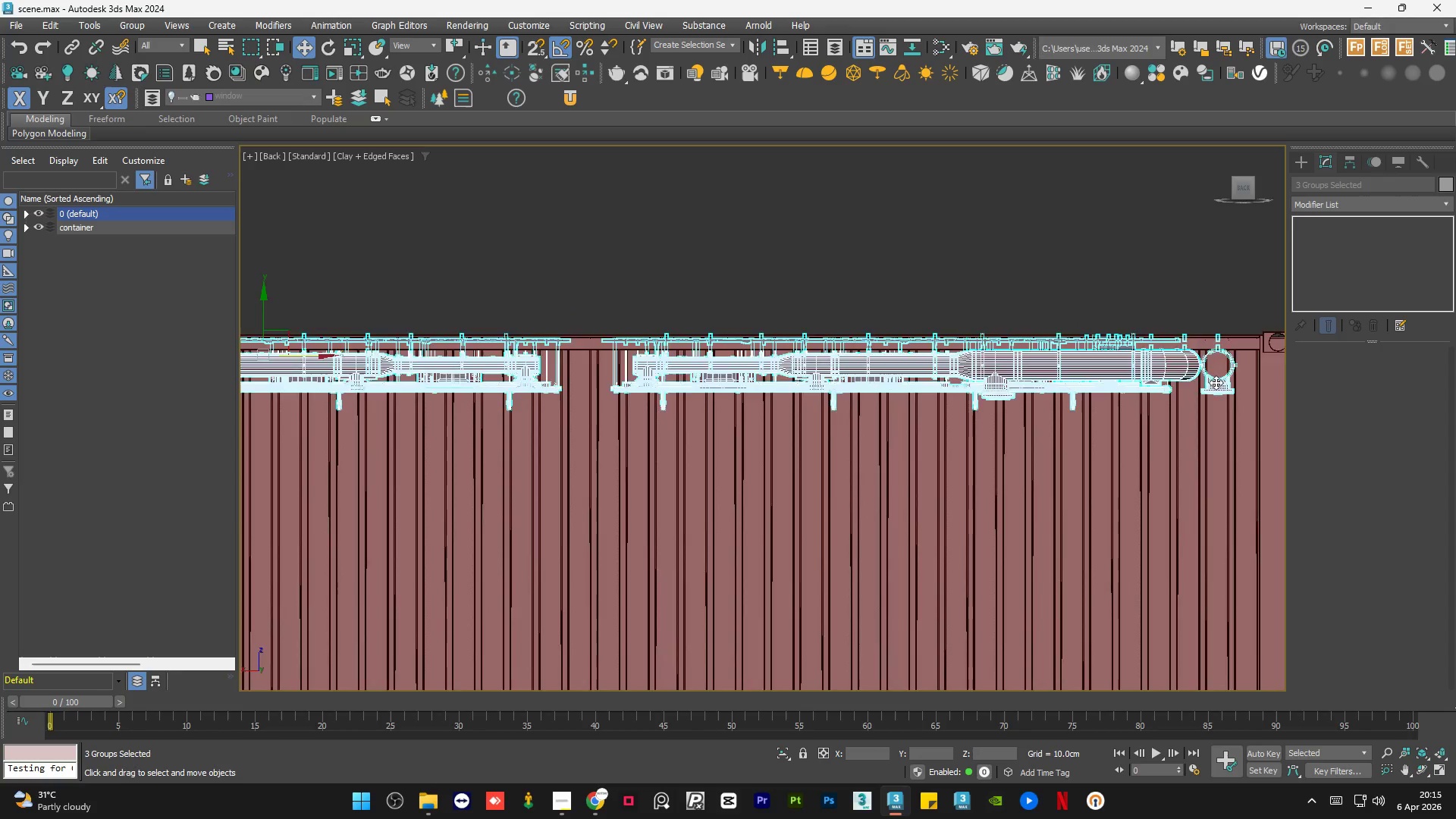 
scroll: coordinate [1216, 382], scroll_direction: down, amount: 4.0
 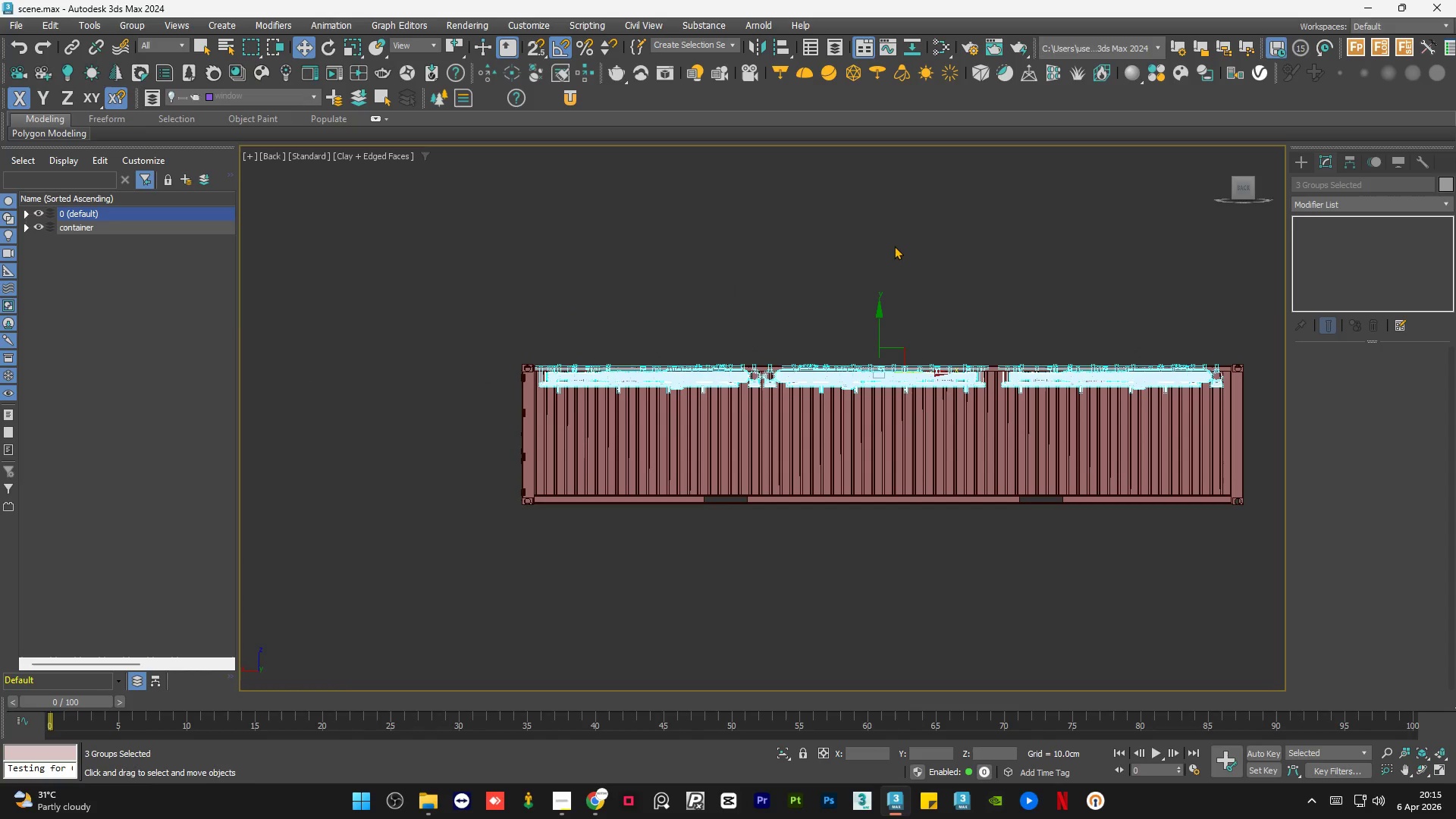 
left_click([893, 246])
 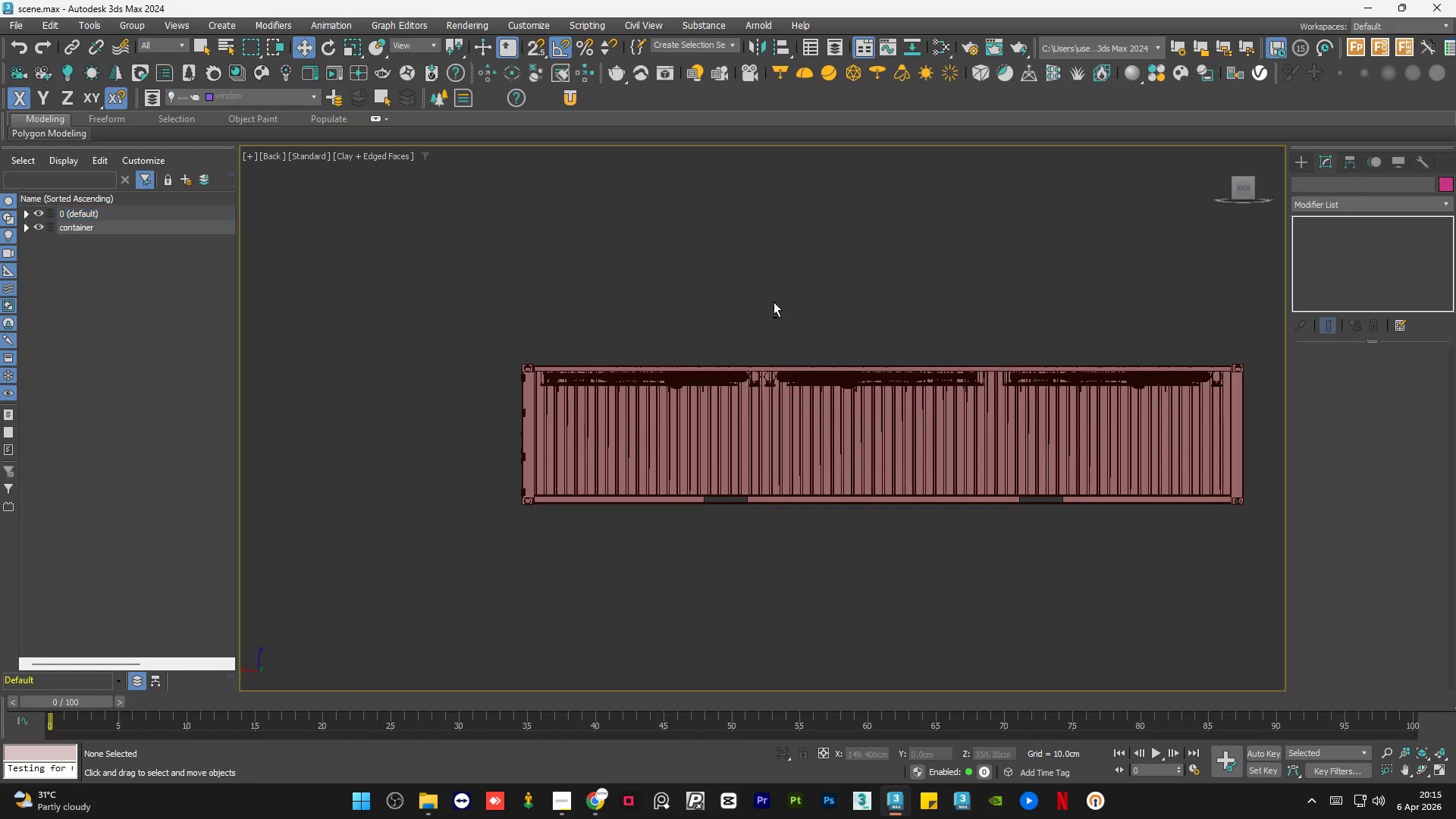 
hold_key(key=AltLeft, duration=0.86)
 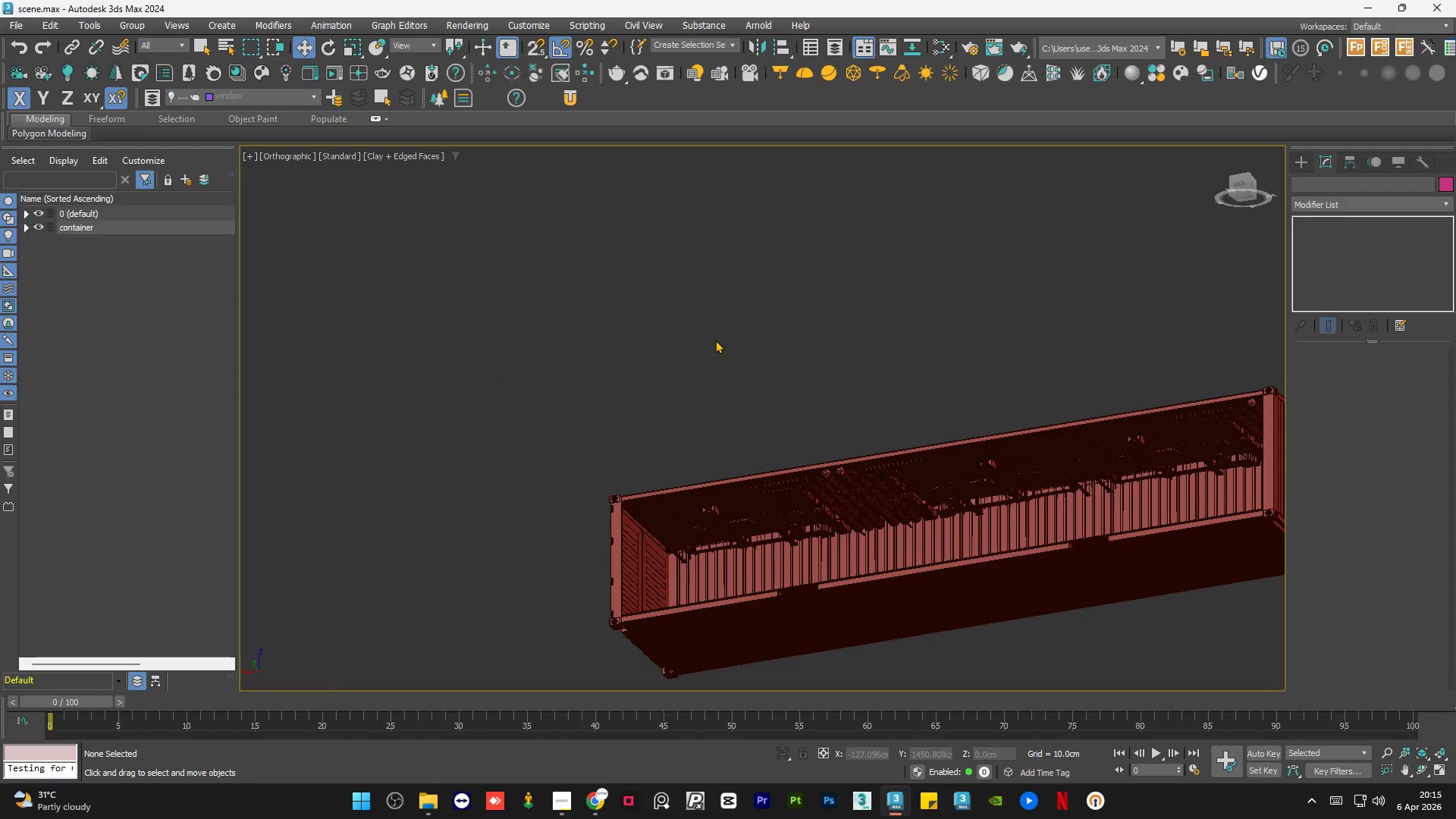 
left_click([715, 340])
 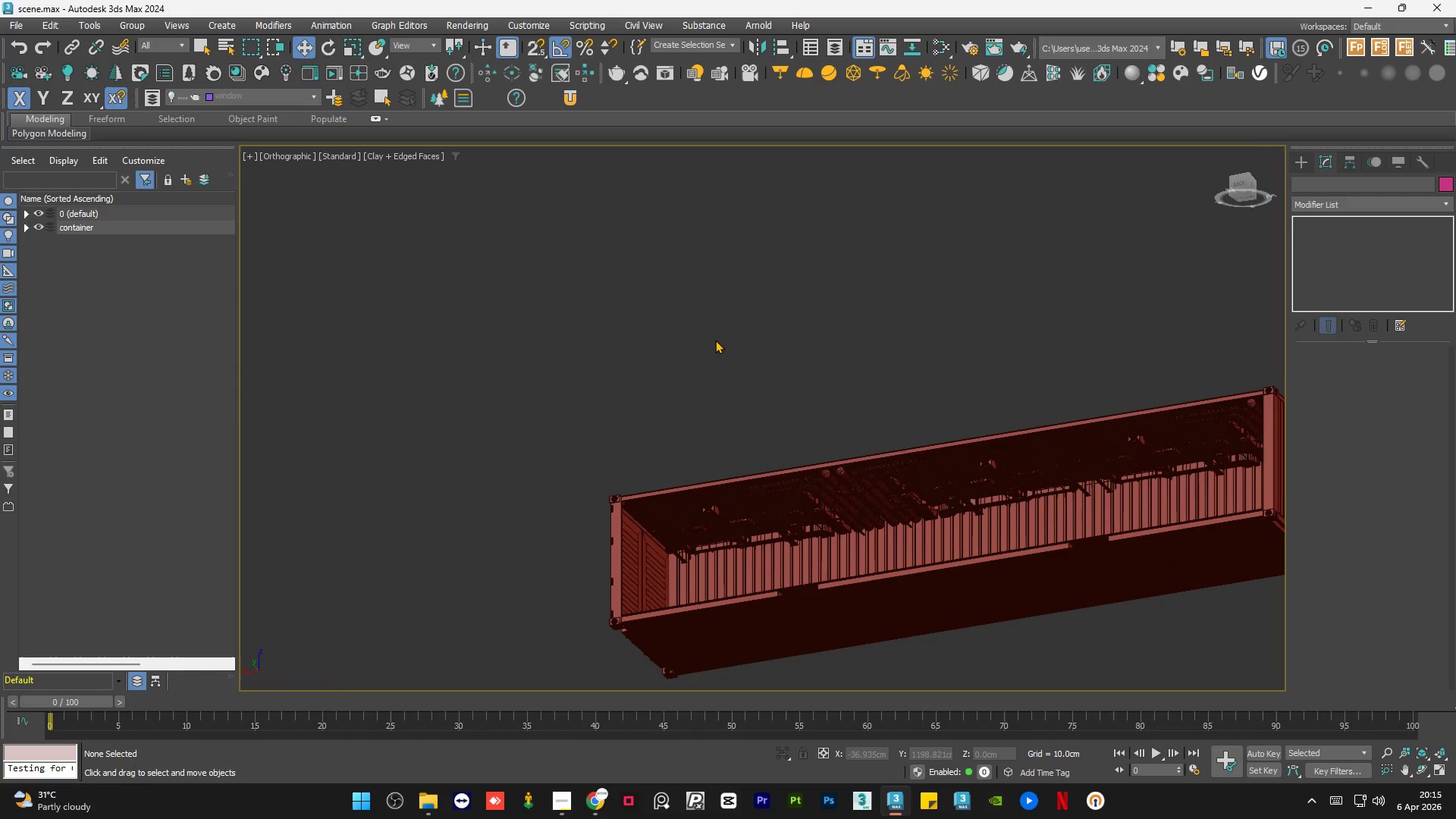 
key(Control+S)
 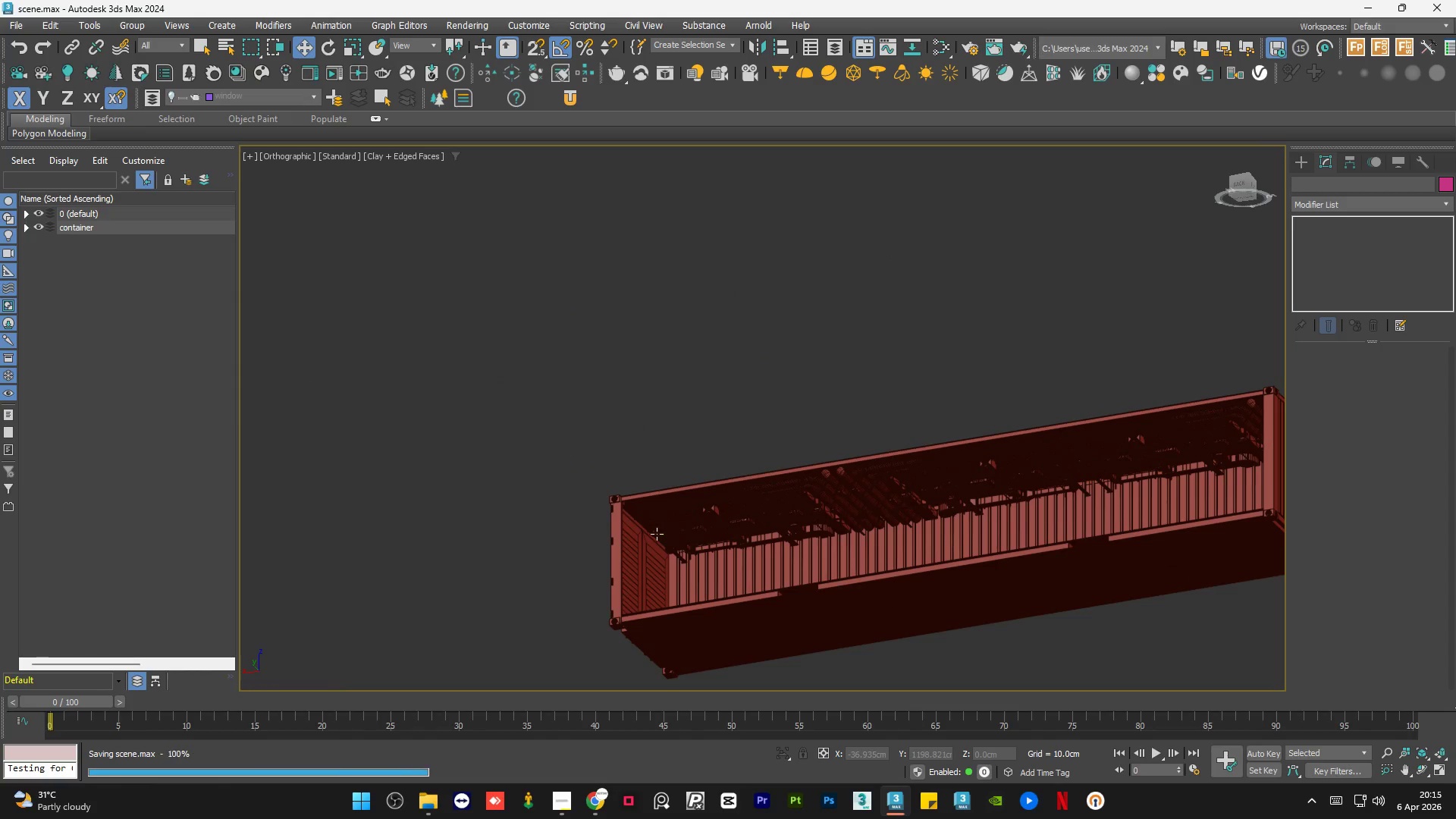 
scroll: coordinate [651, 551], scroll_direction: up, amount: 5.0
 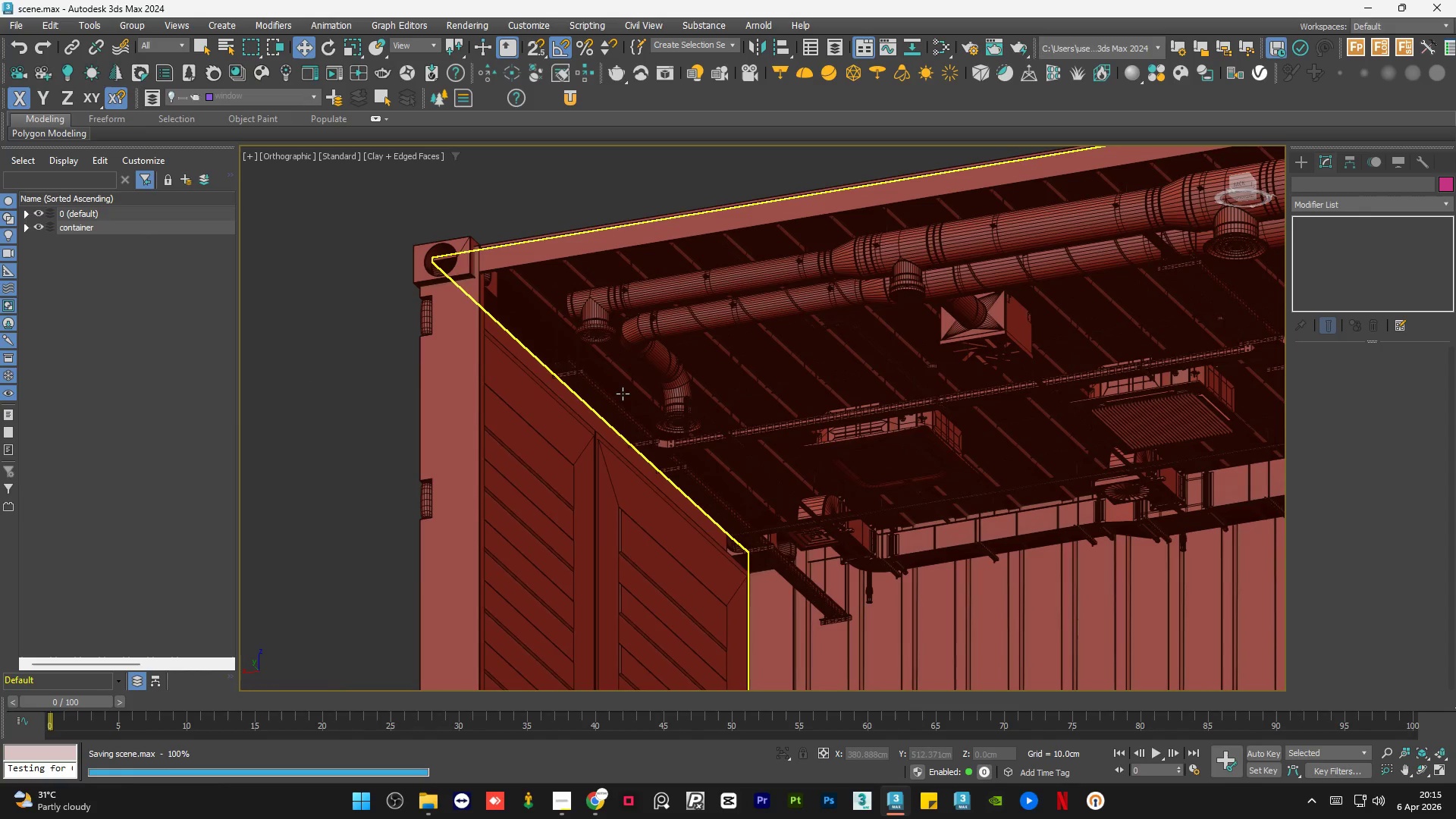 
left_click([455, 377])
 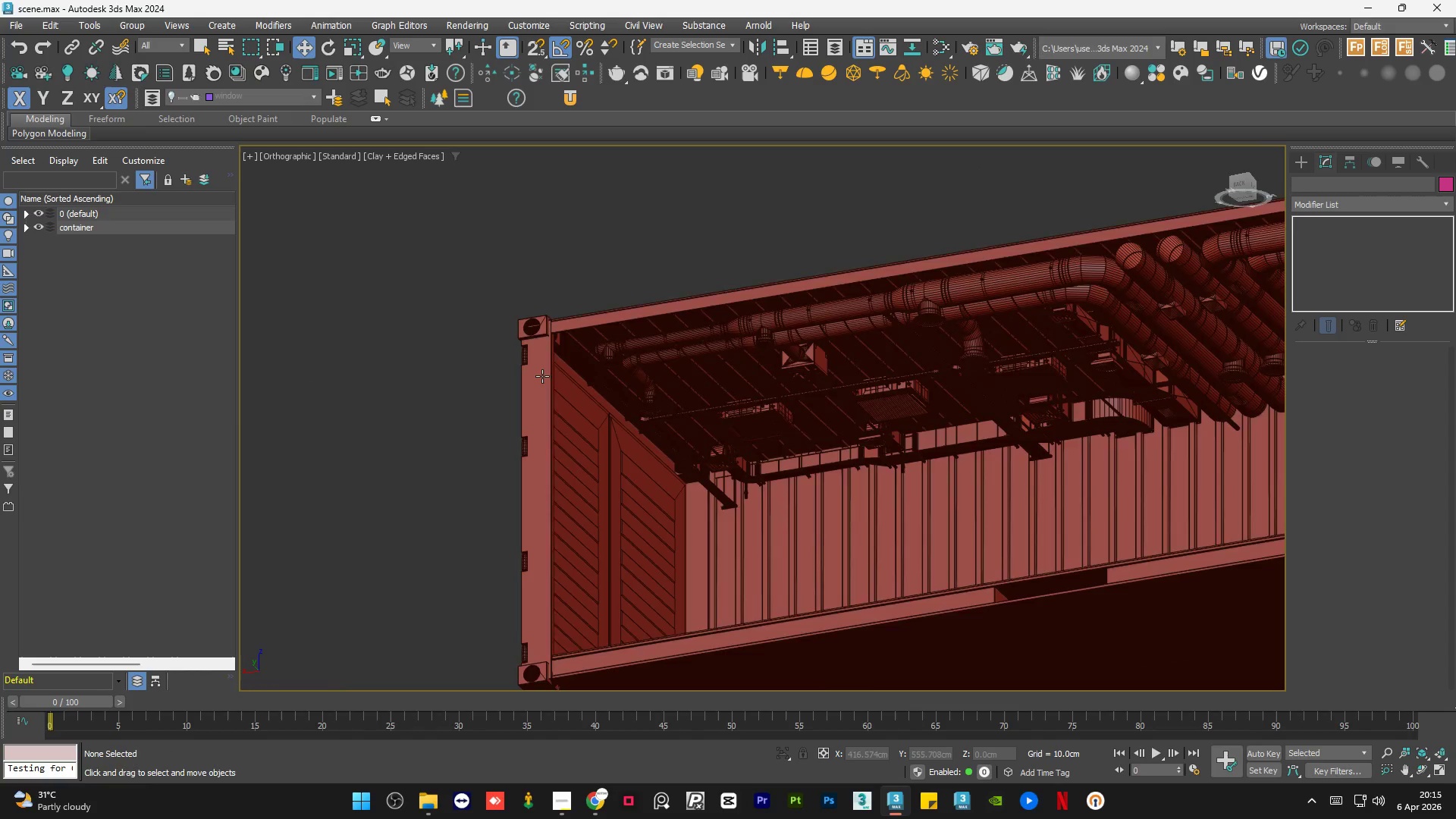 
scroll: coordinate [623, 394], scroll_direction: down, amount: 2.0
 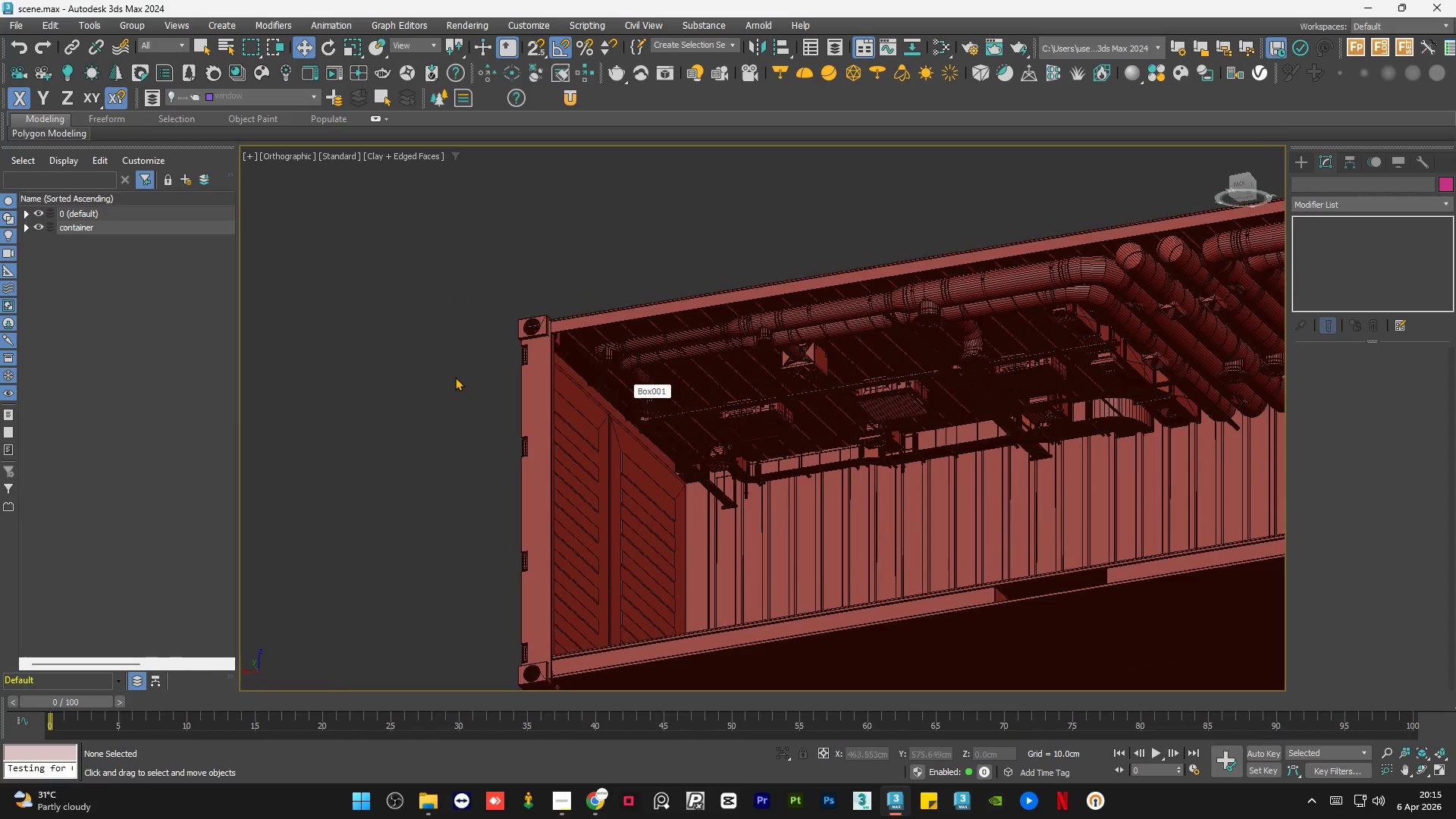 
scroll: coordinate [544, 375], scroll_direction: up, amount: 3.0
 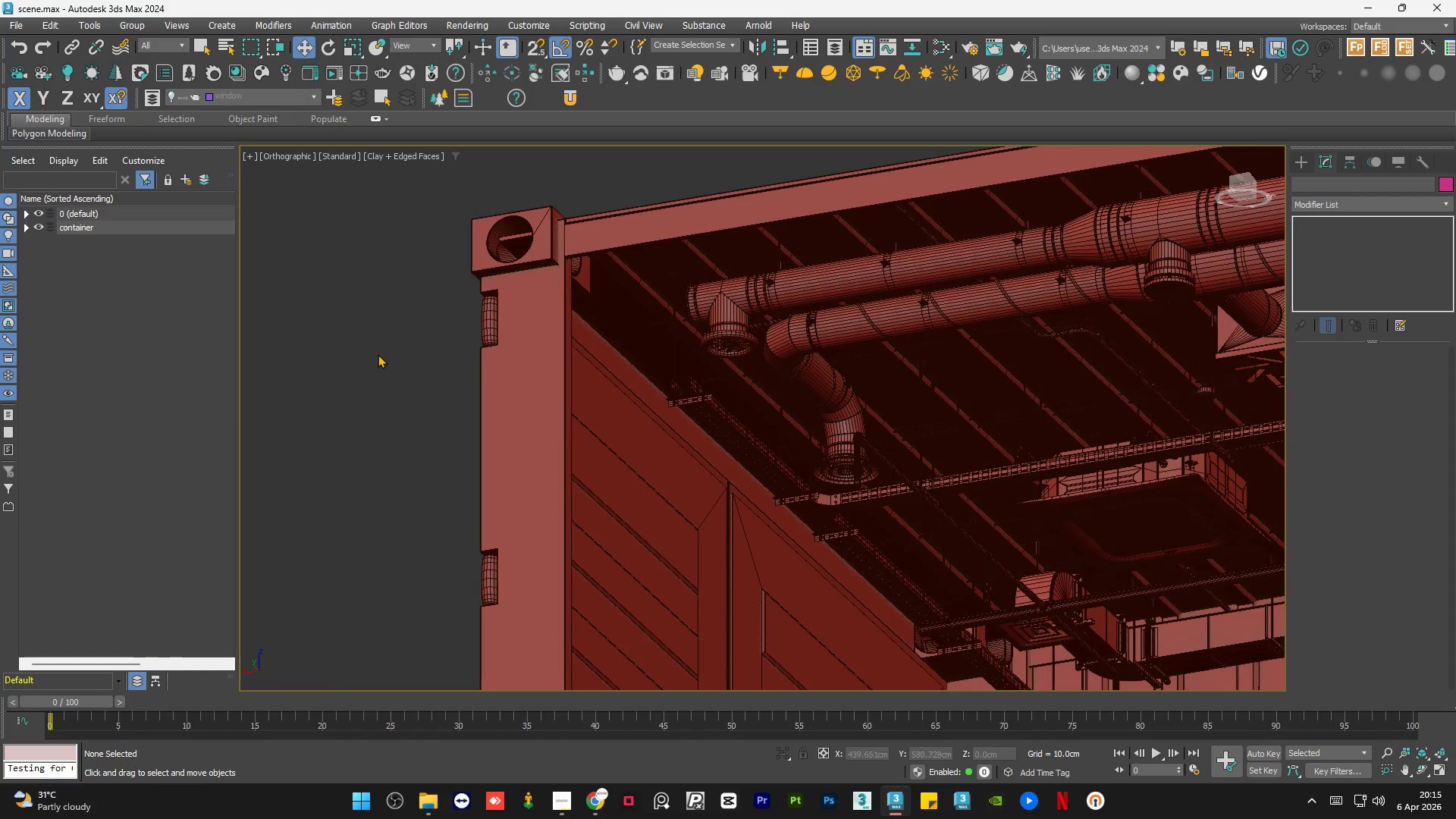 
left_click([377, 354])
 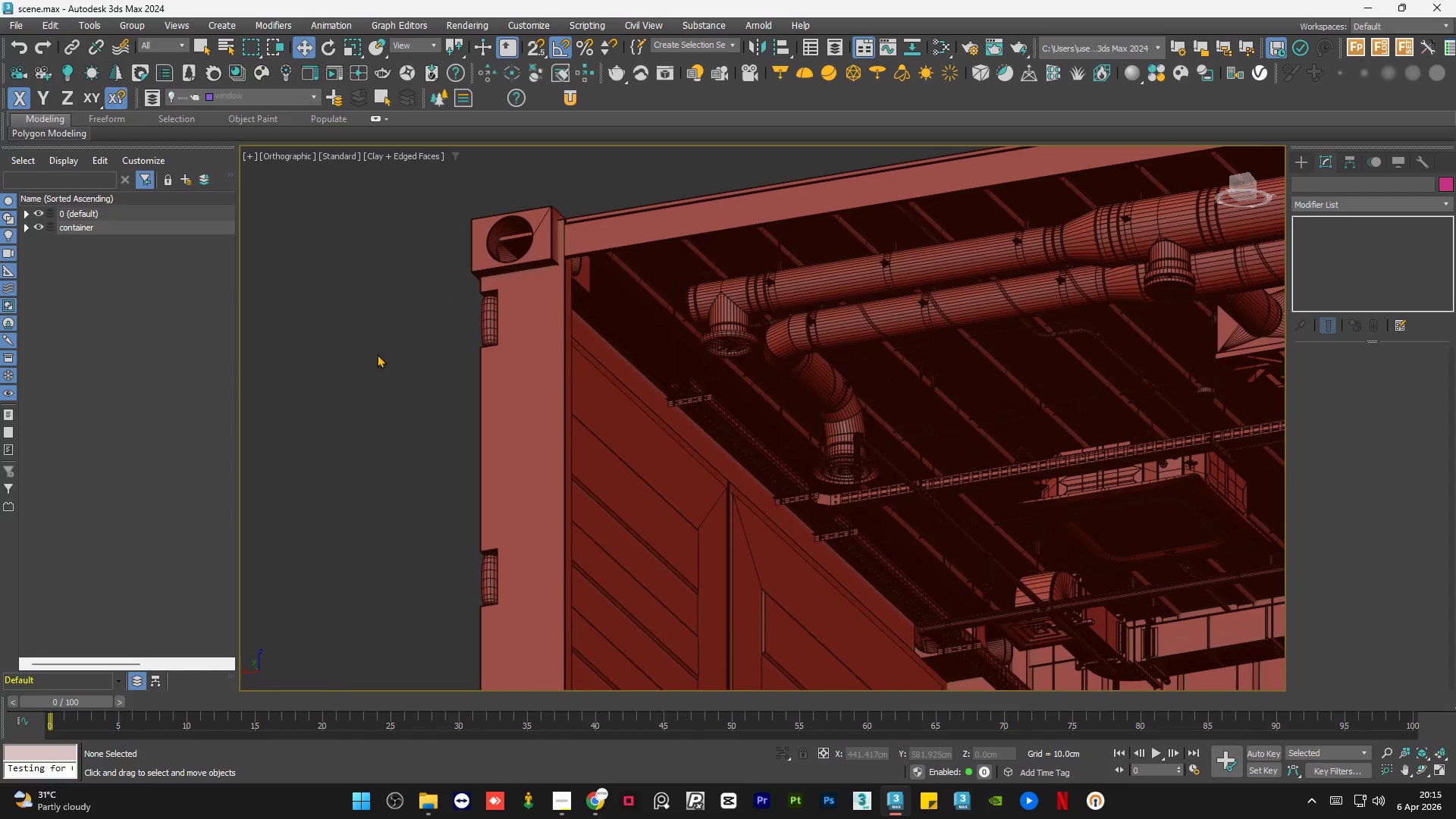 
key(Control+S)
 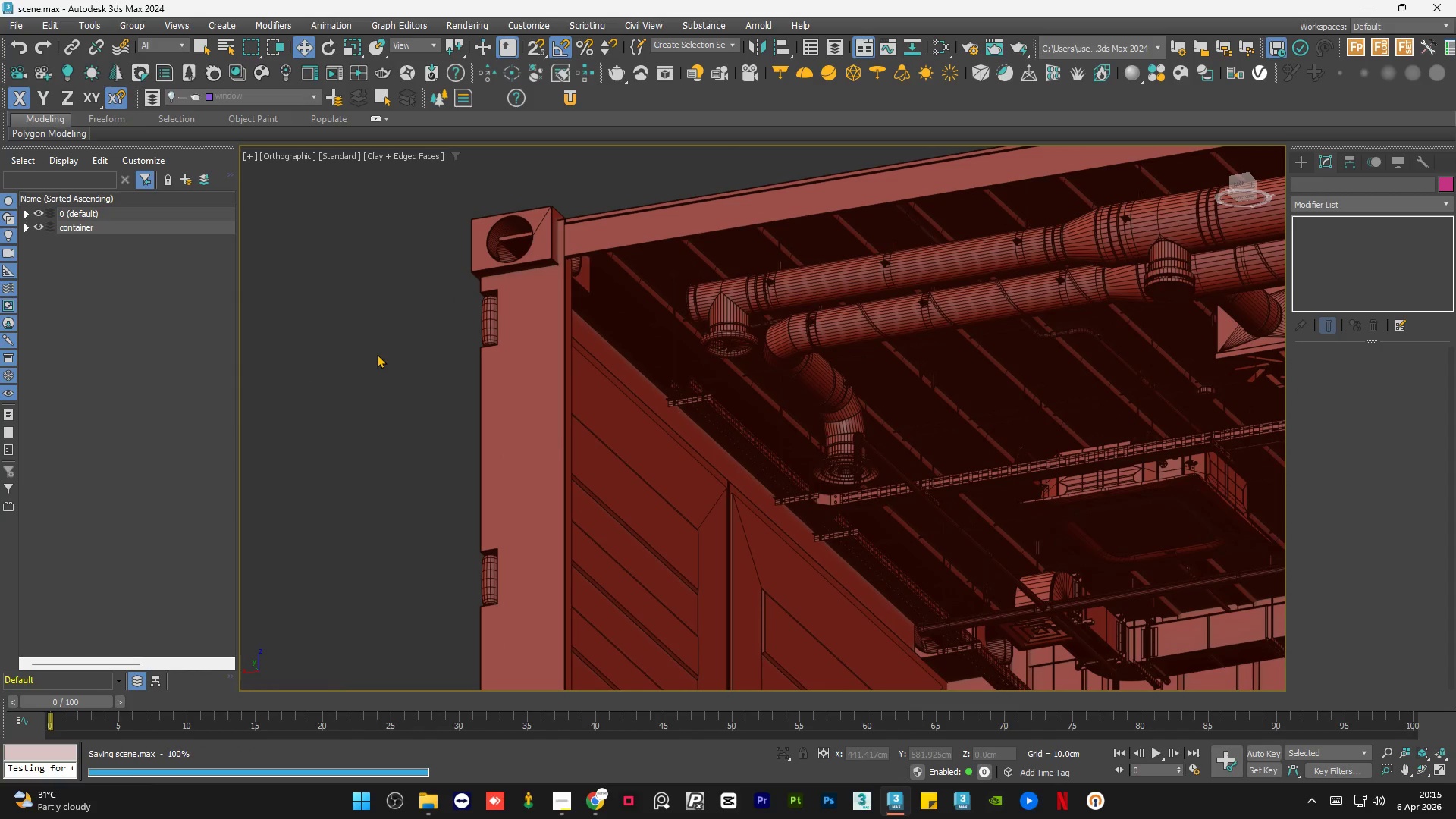 
scroll: coordinate [377, 354], scroll_direction: down, amount: 3.0
 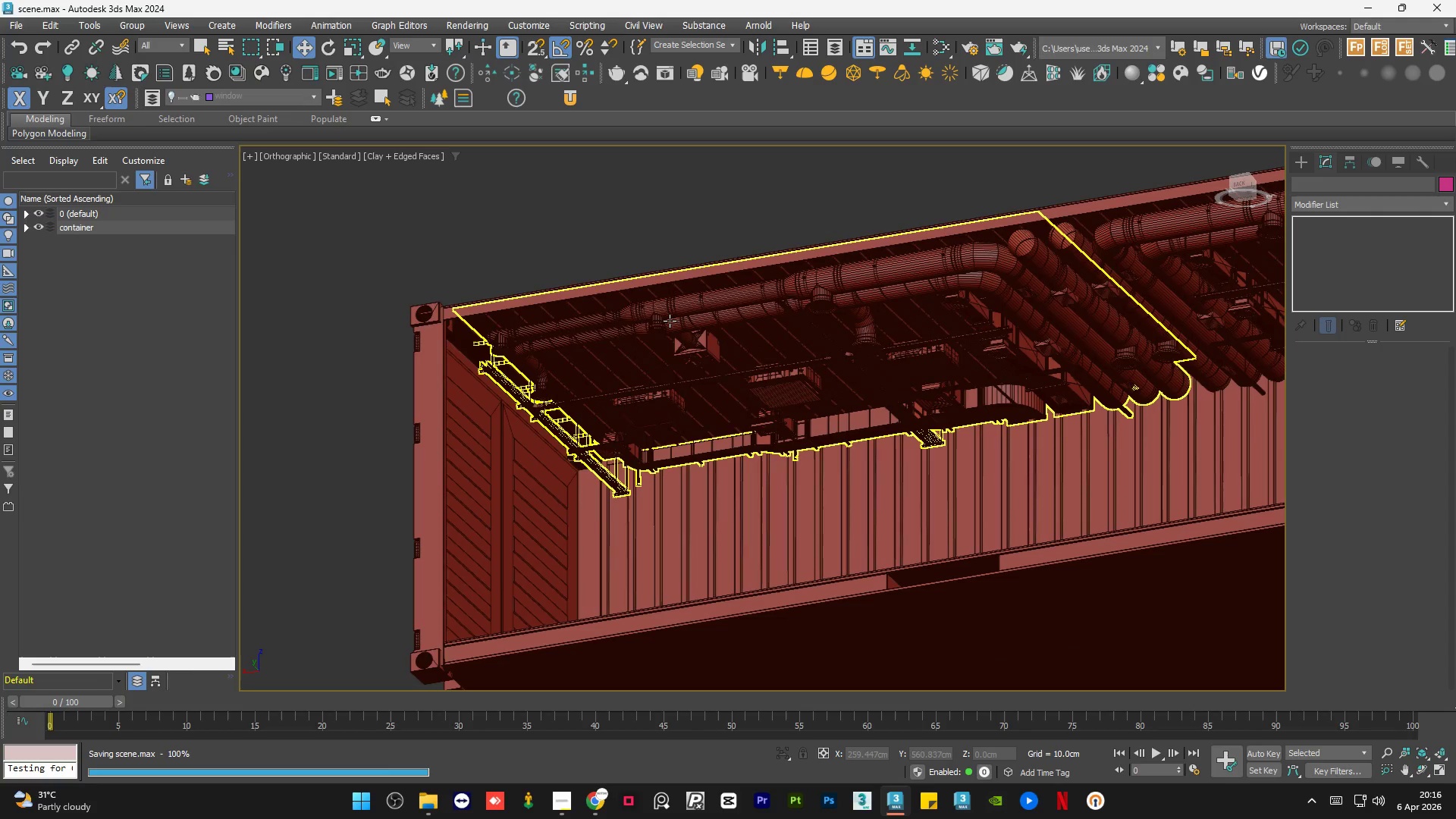 
left_click([670, 321])
 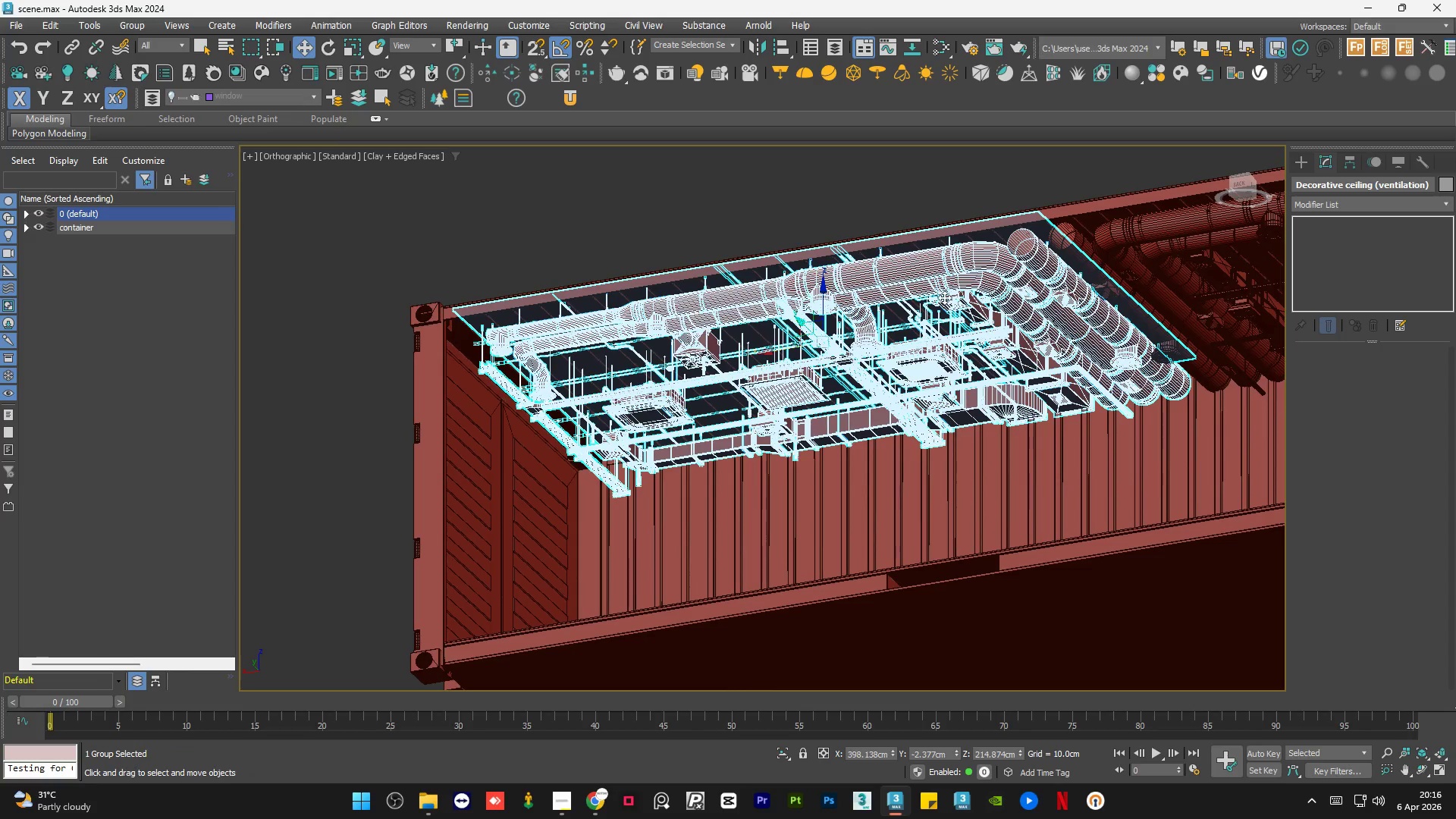 
hold_key(key=ControlLeft, duration=0.66)
left_click([1123, 254])
 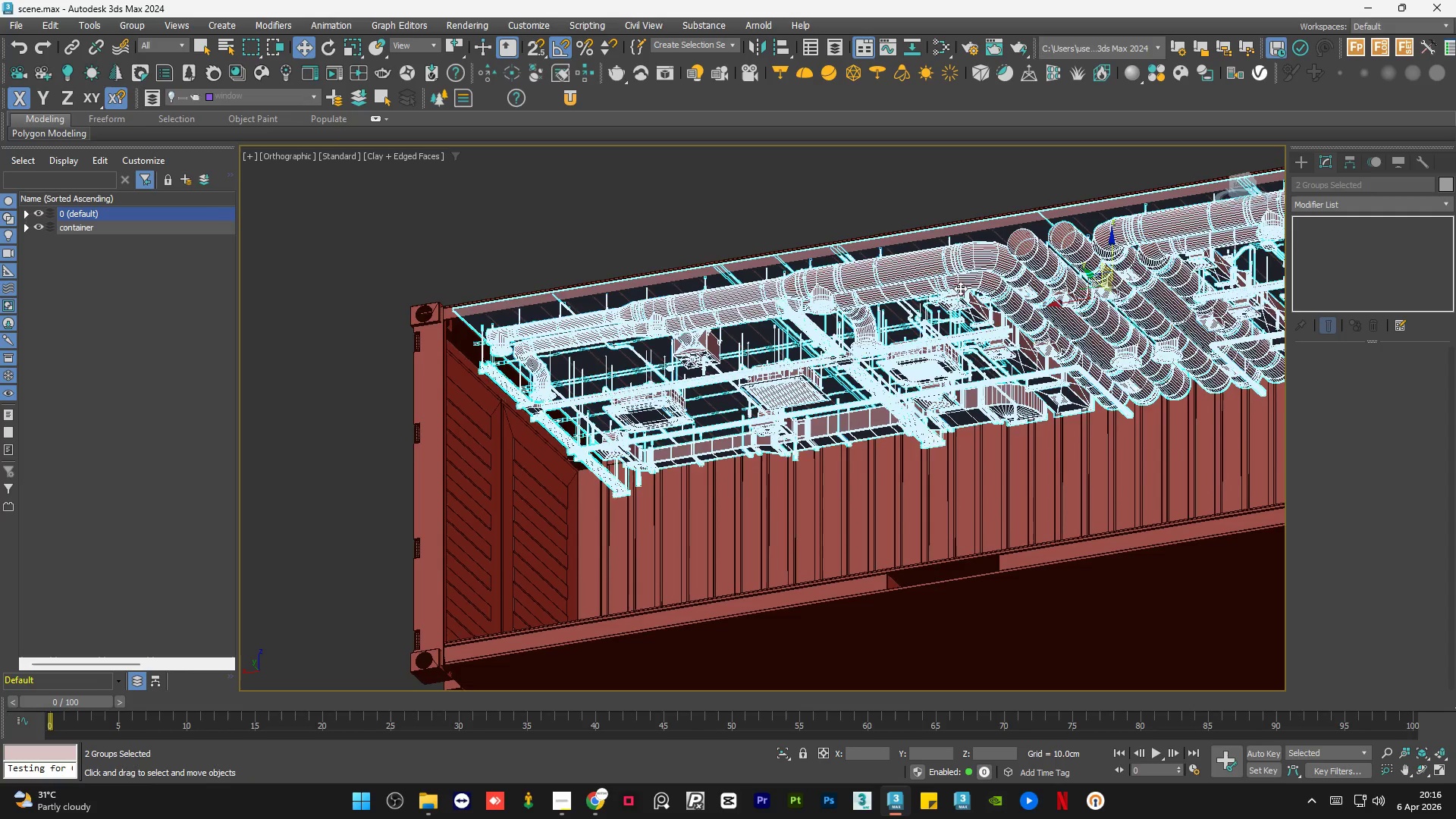 
scroll: coordinate [657, 311], scroll_direction: down, amount: 2.0
 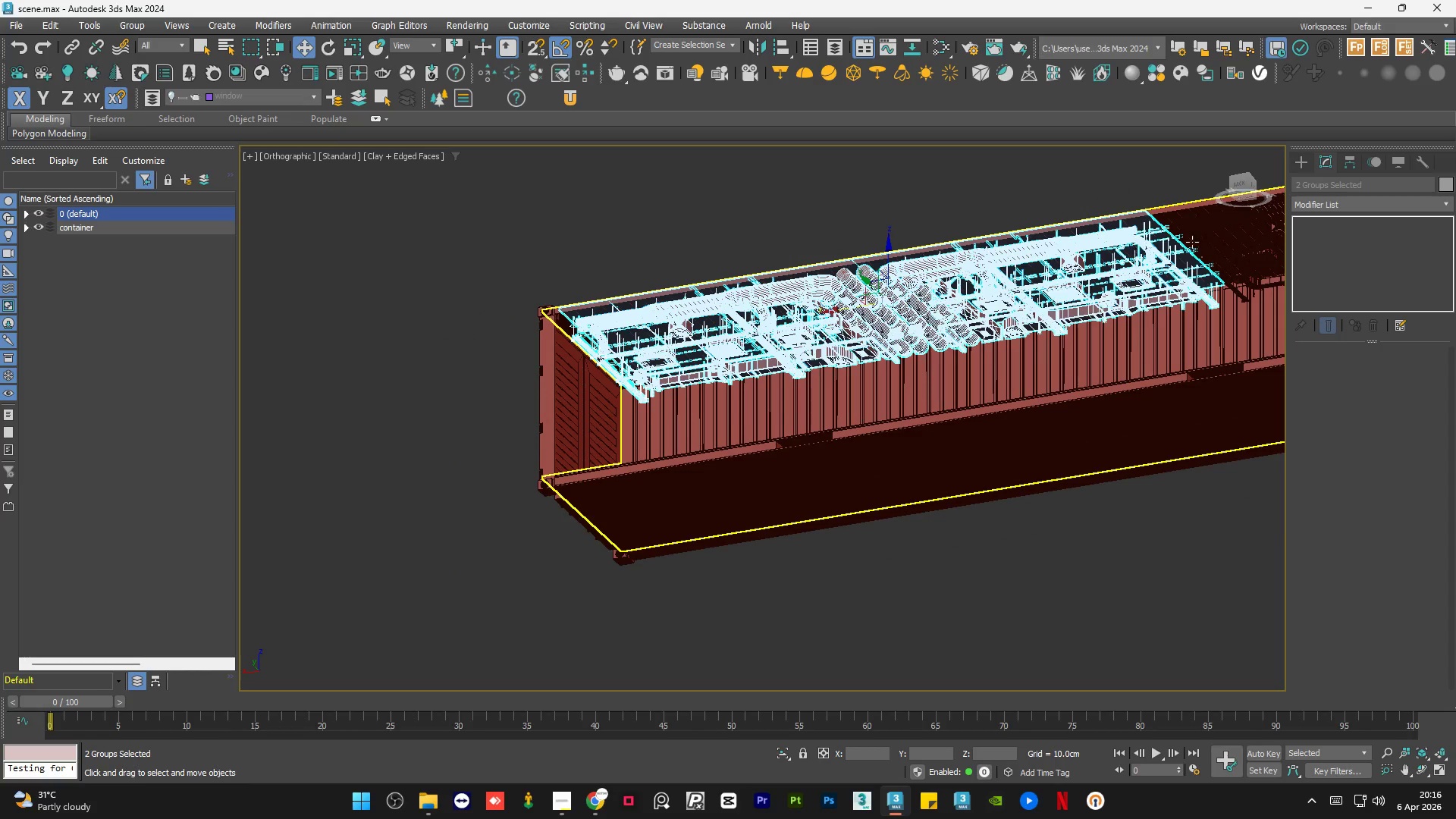 
hold_key(key=ControlLeft, duration=0.66)
left_click([1202, 236])
 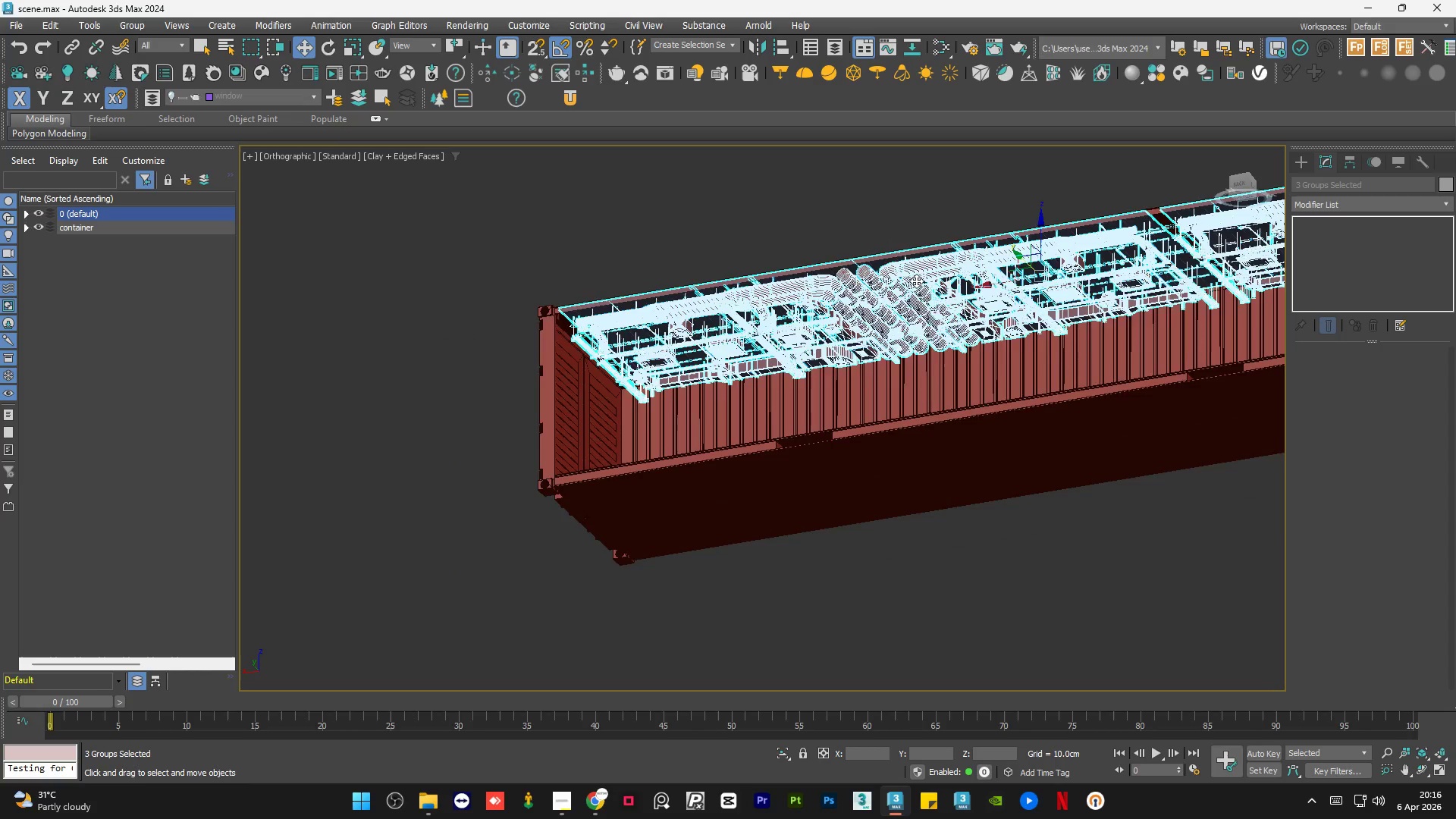 
hold_key(key=AltLeft, duration=1.27)
 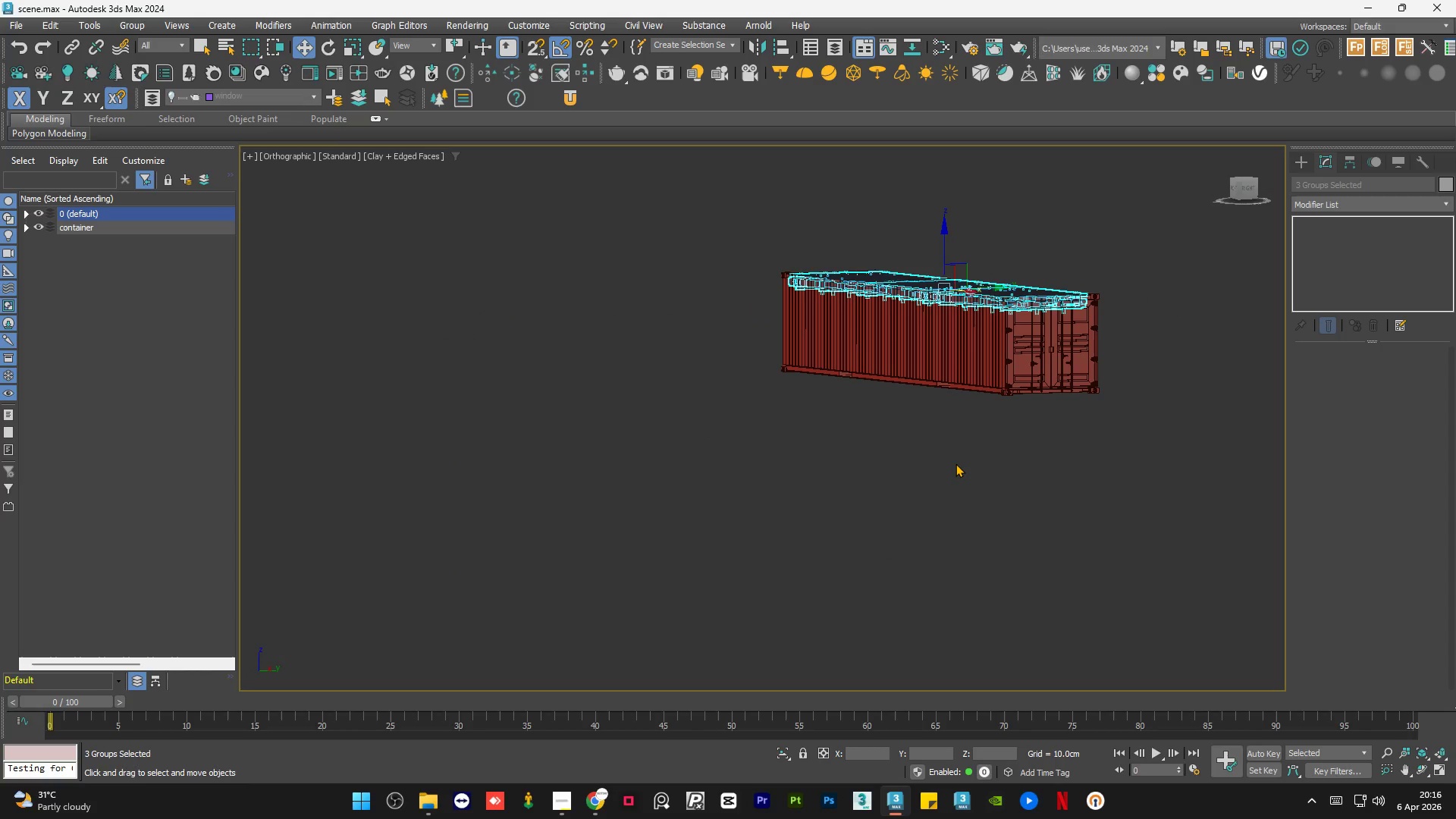 
scroll: coordinate [844, 301], scroll_direction: down, amount: 2.0
 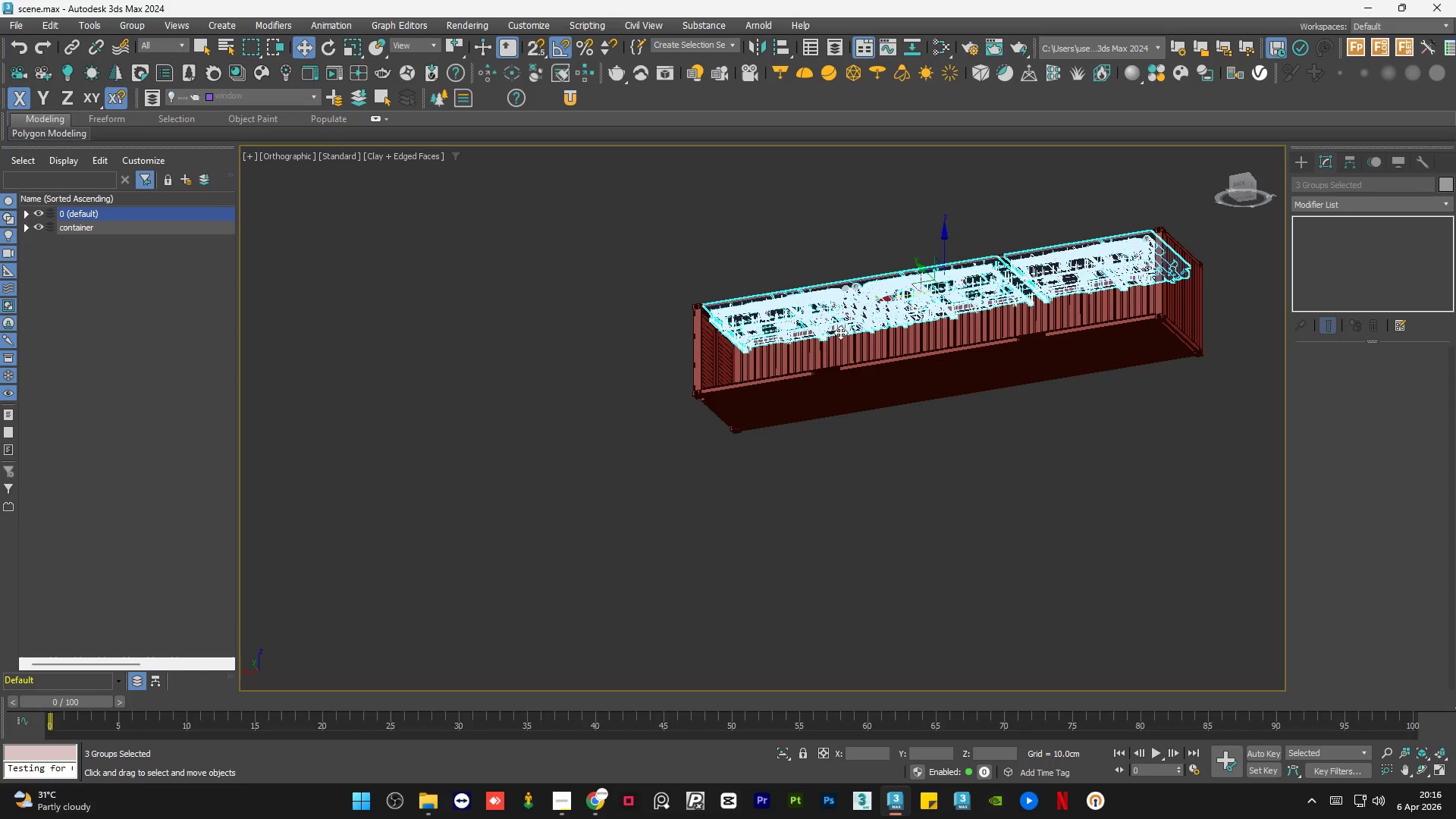 
left_click([956, 463])
 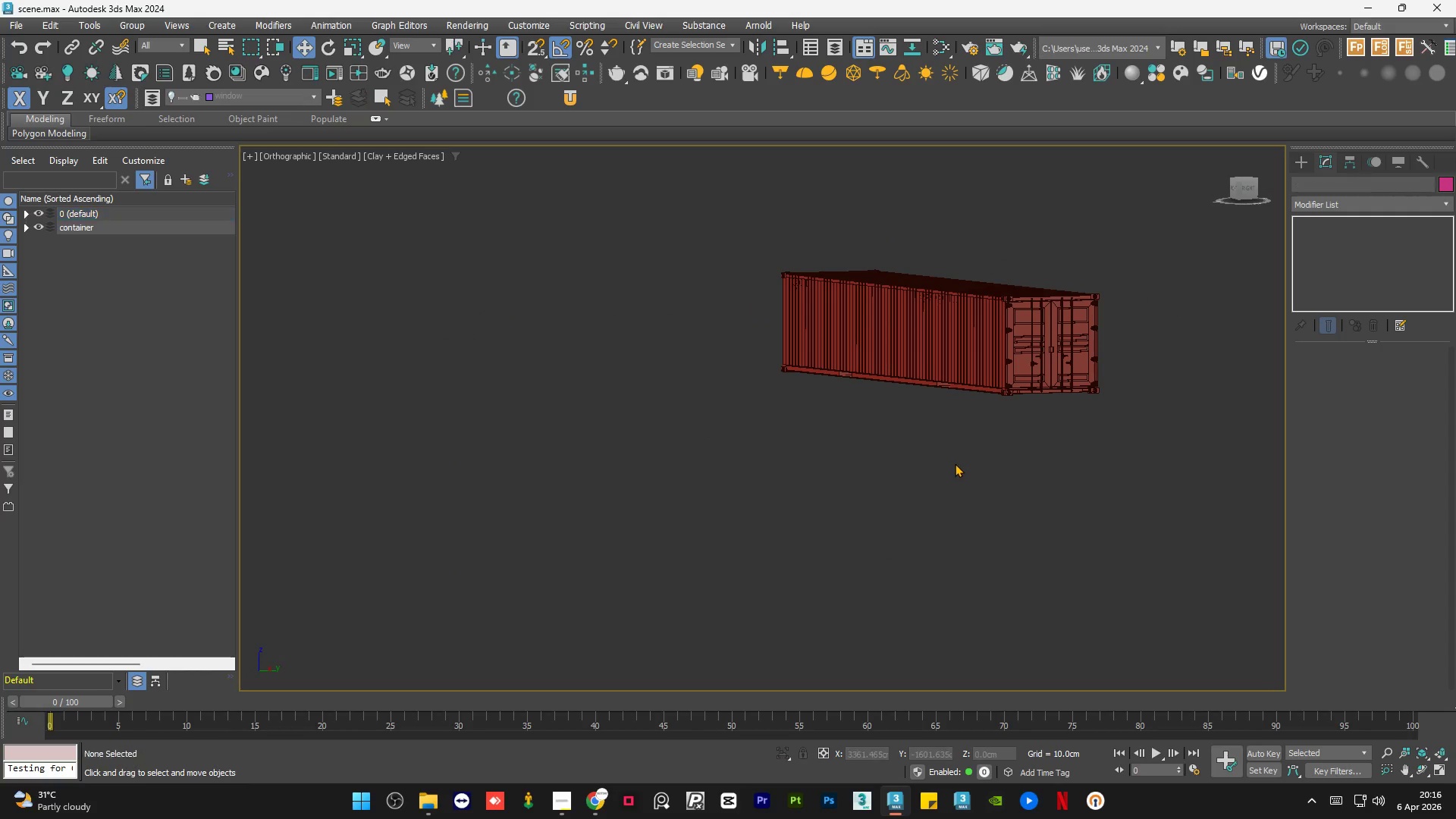 
hold_key(key=AltLeft, duration=0.62)
 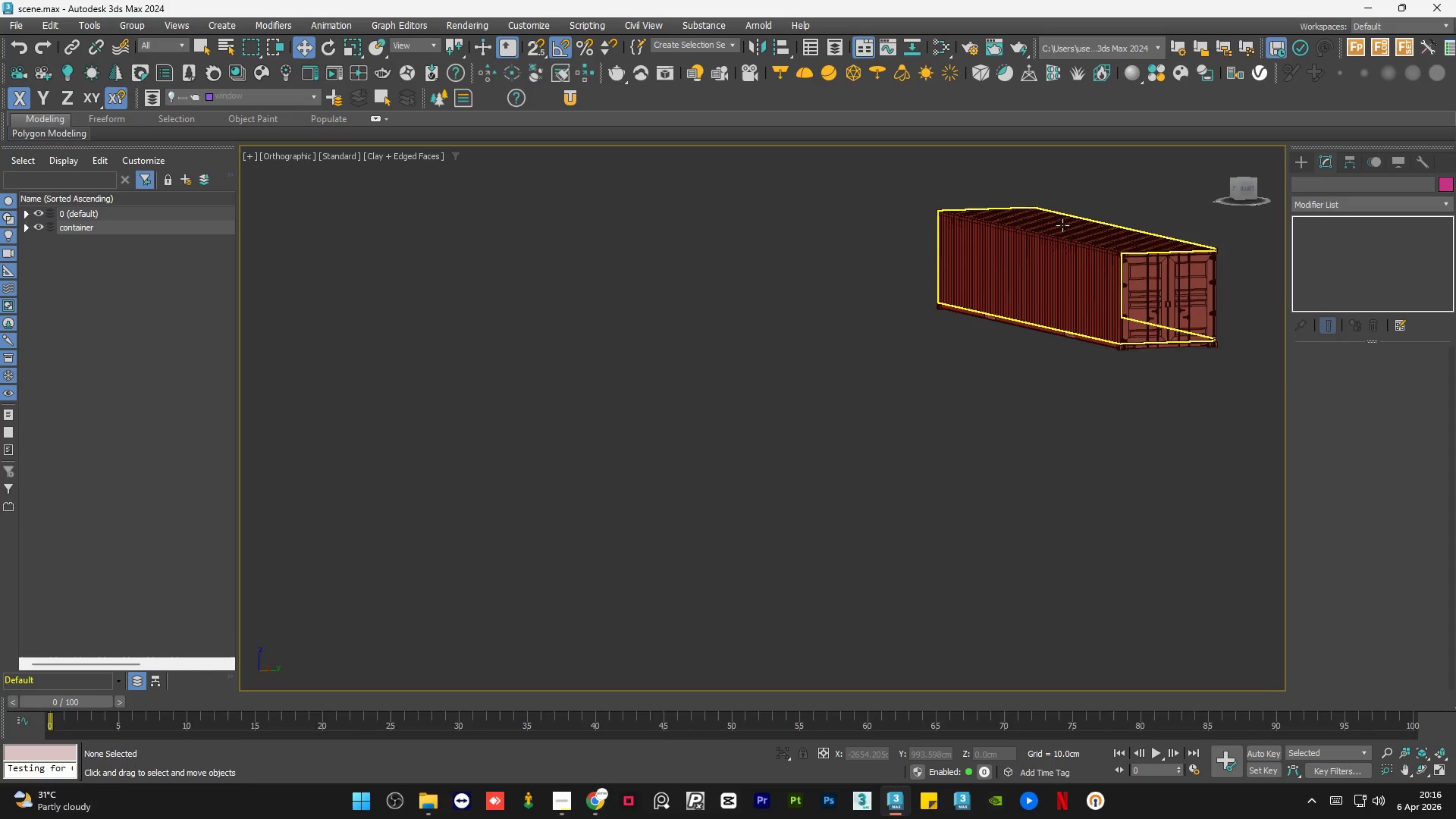 
scroll: coordinate [1049, 230], scroll_direction: up, amount: 7.0
 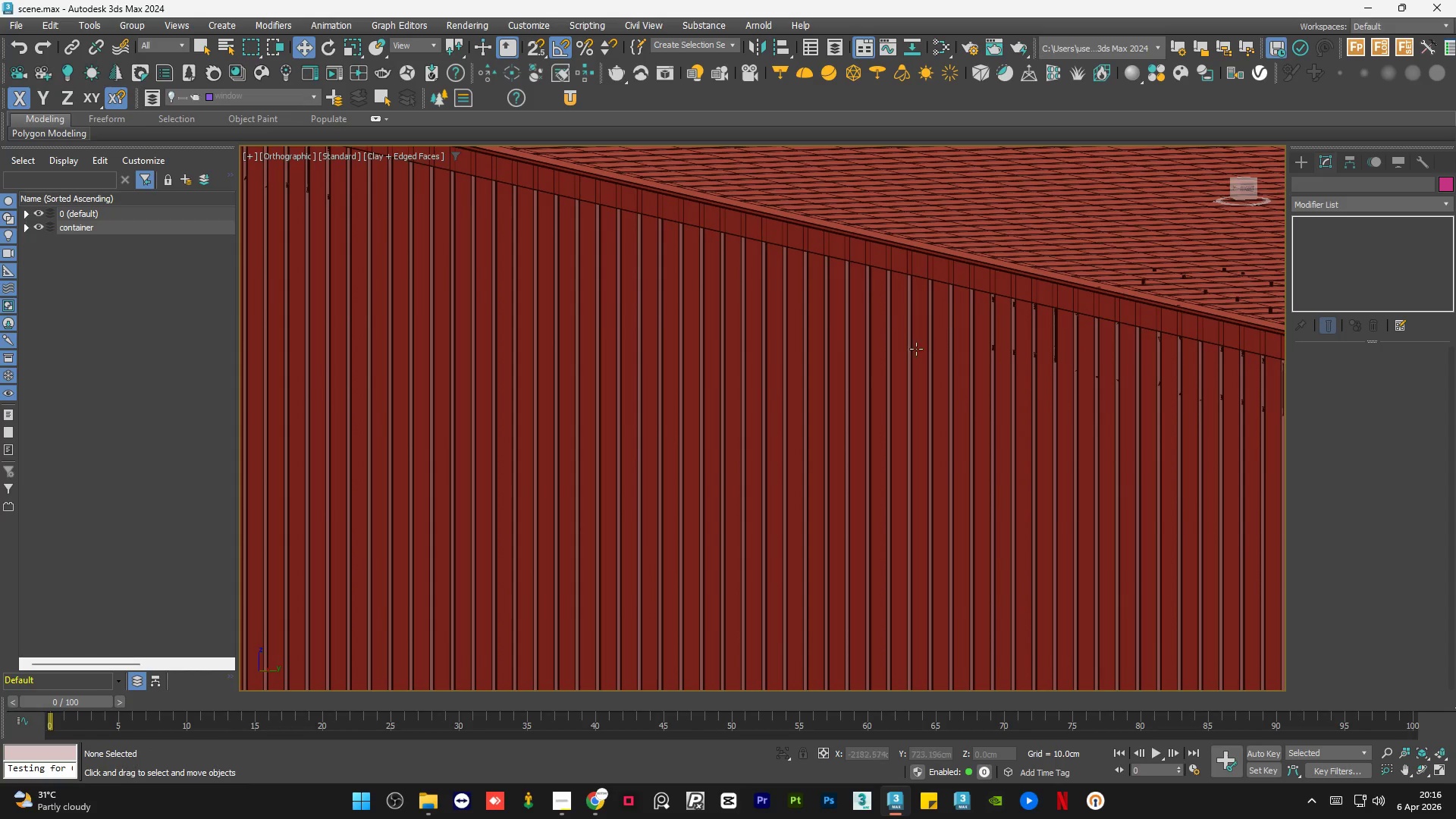 
scroll: coordinate [900, 378], scroll_direction: down, amount: 2.0
 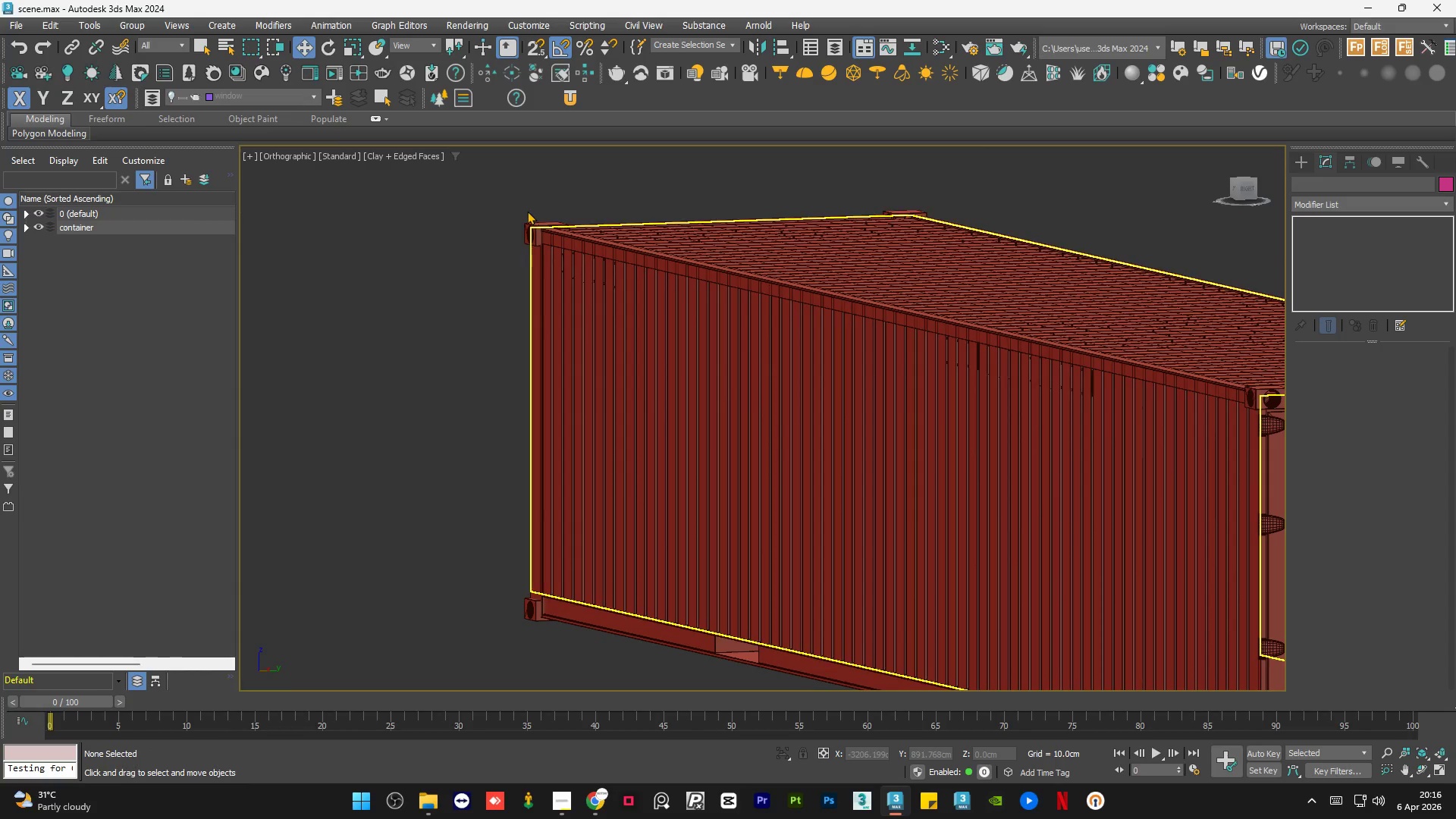 
scroll: coordinate [540, 235], scroll_direction: up, amount: 4.0
 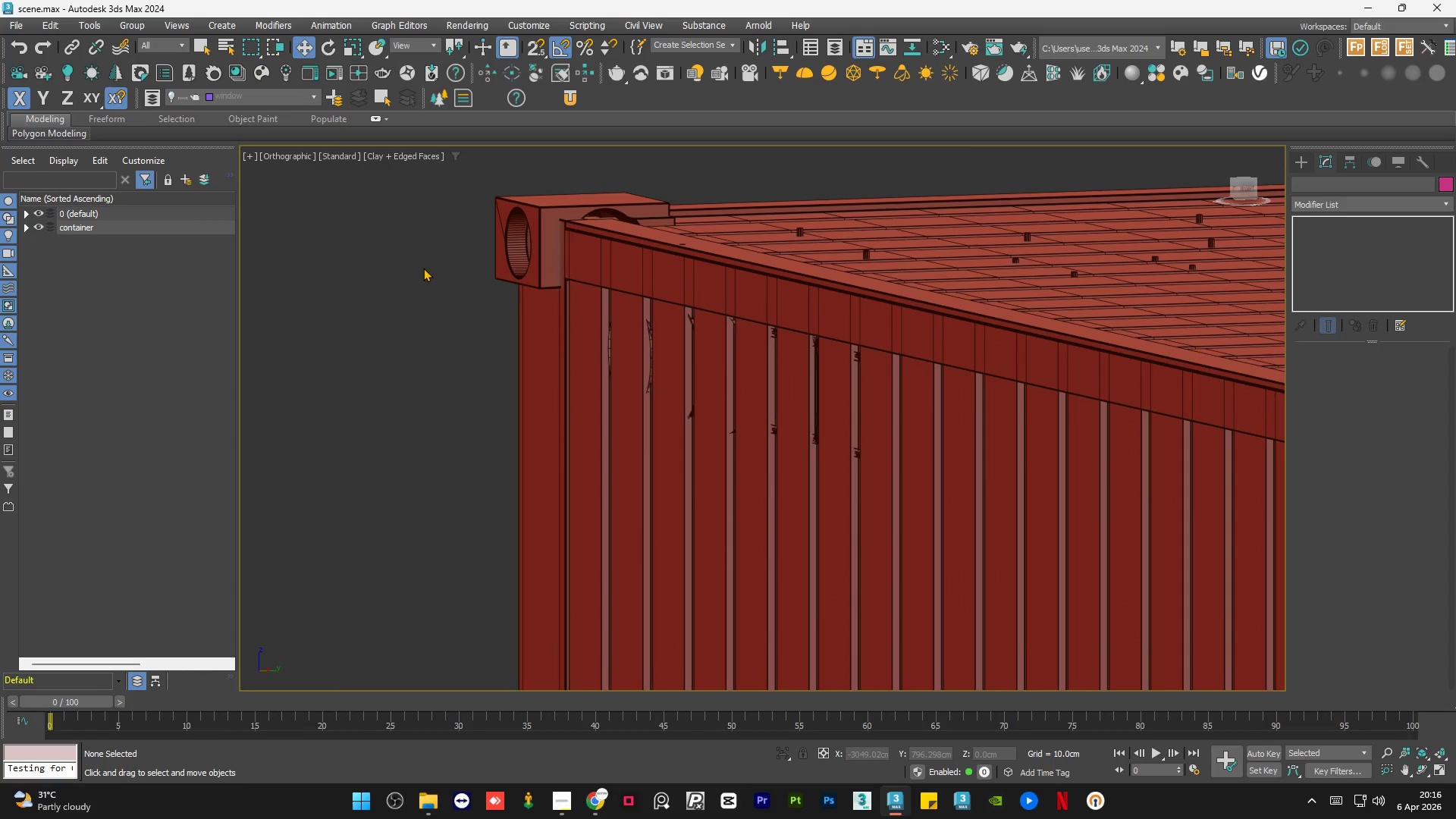 
scroll: coordinate [423, 268], scroll_direction: down, amount: 6.0
 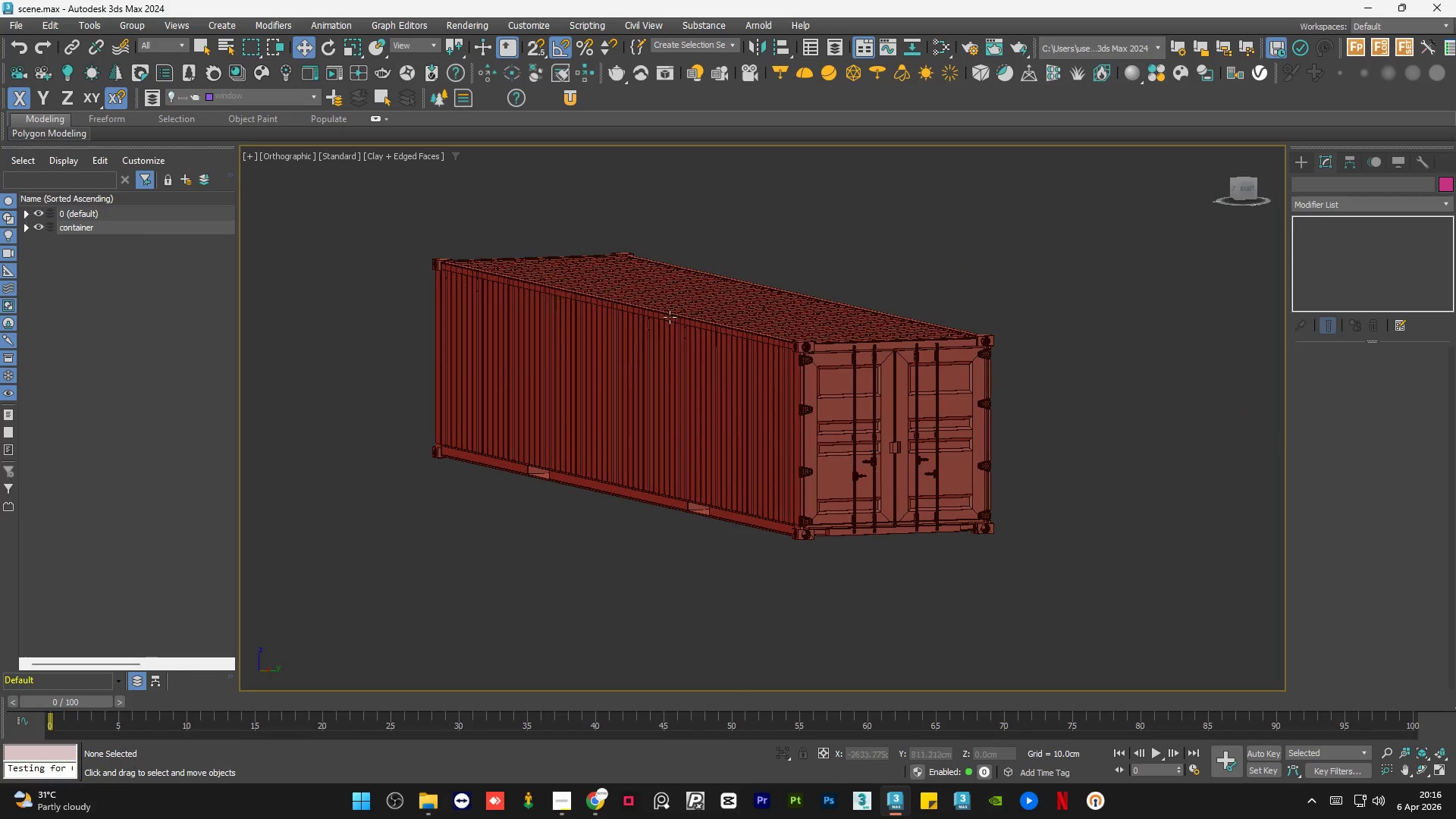 
scroll: coordinate [617, 438], scroll_direction: up, amount: 11.0
 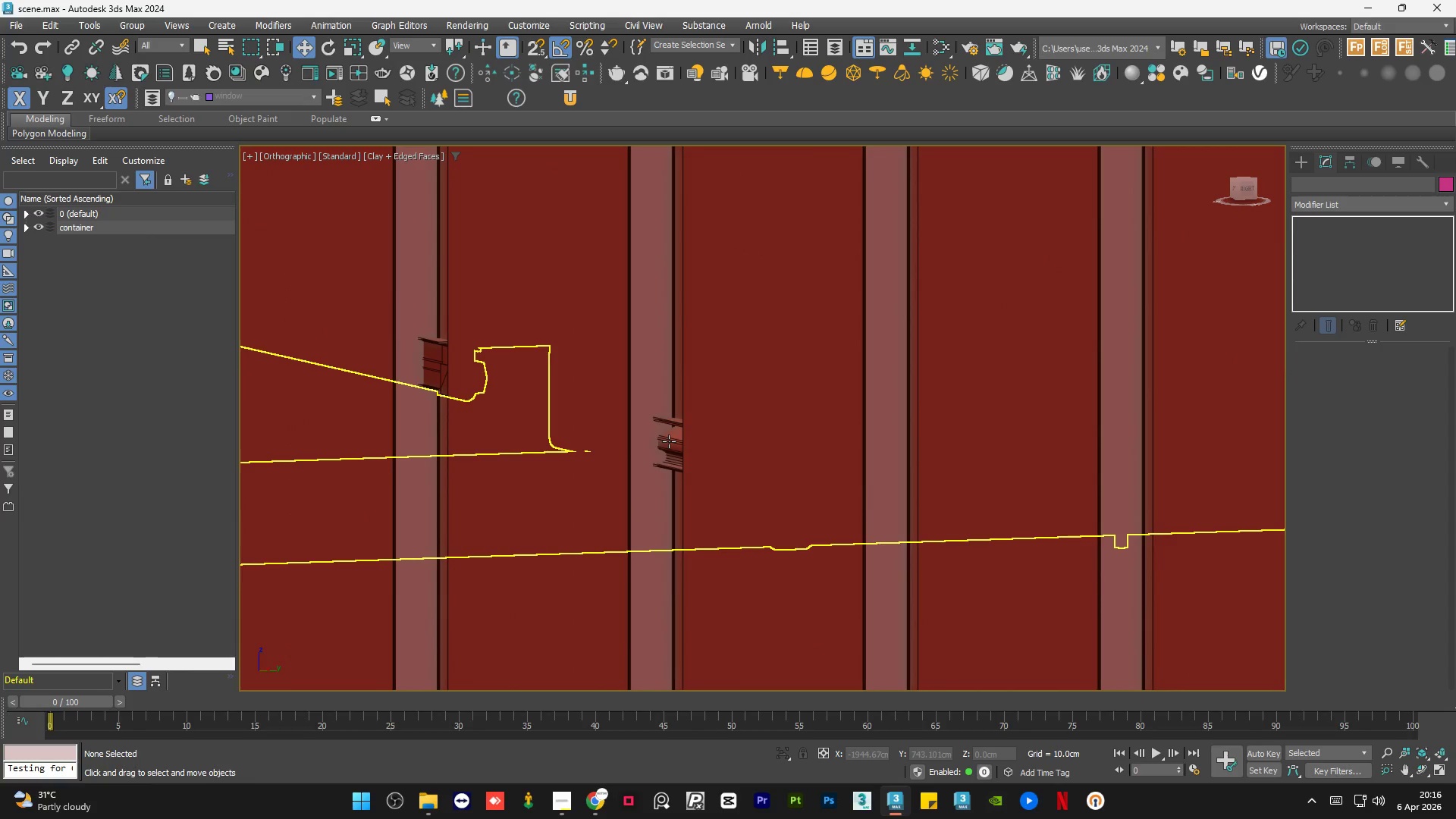 
left_click([669, 441])
 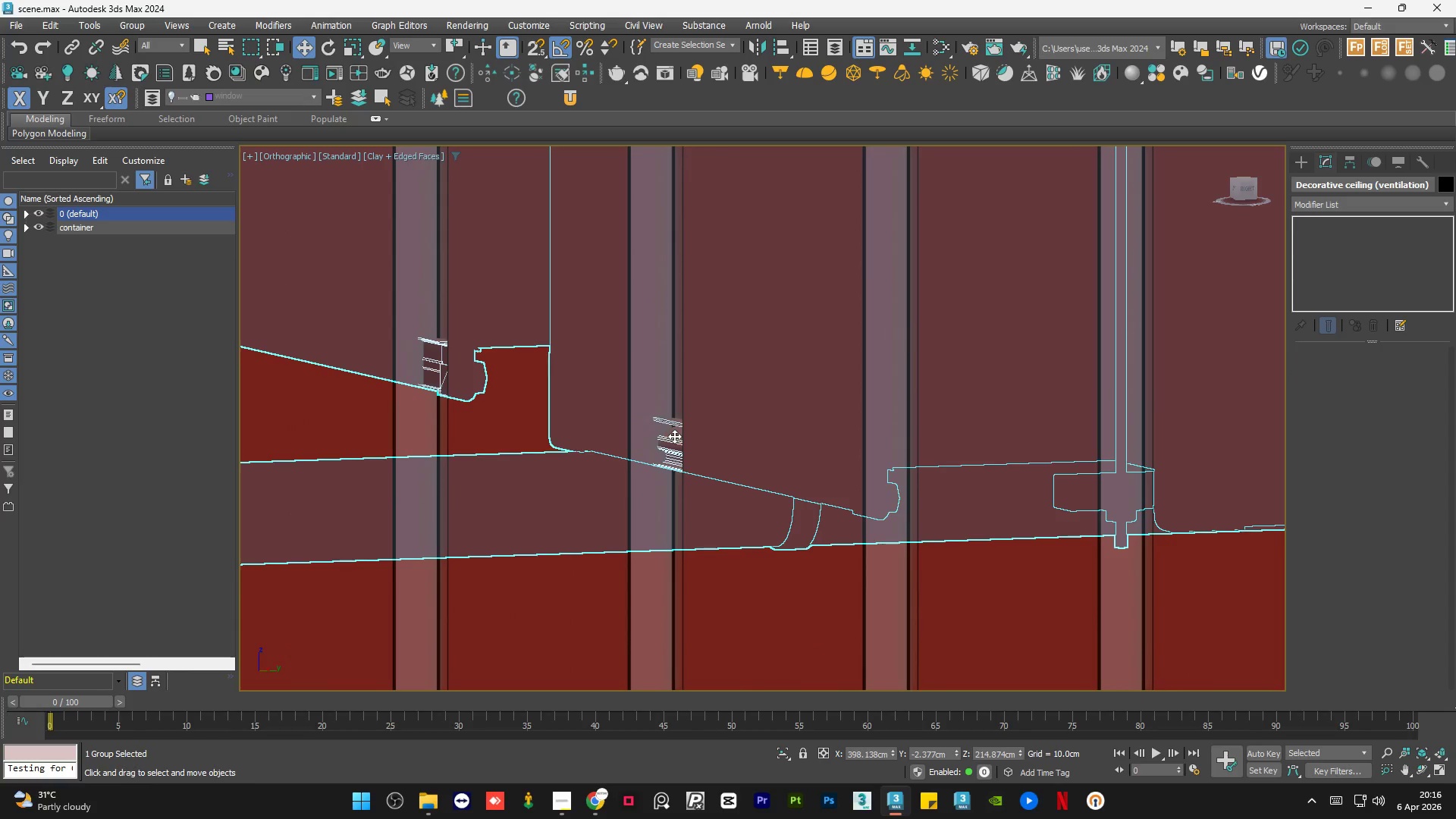 
left_click([778, 240])
 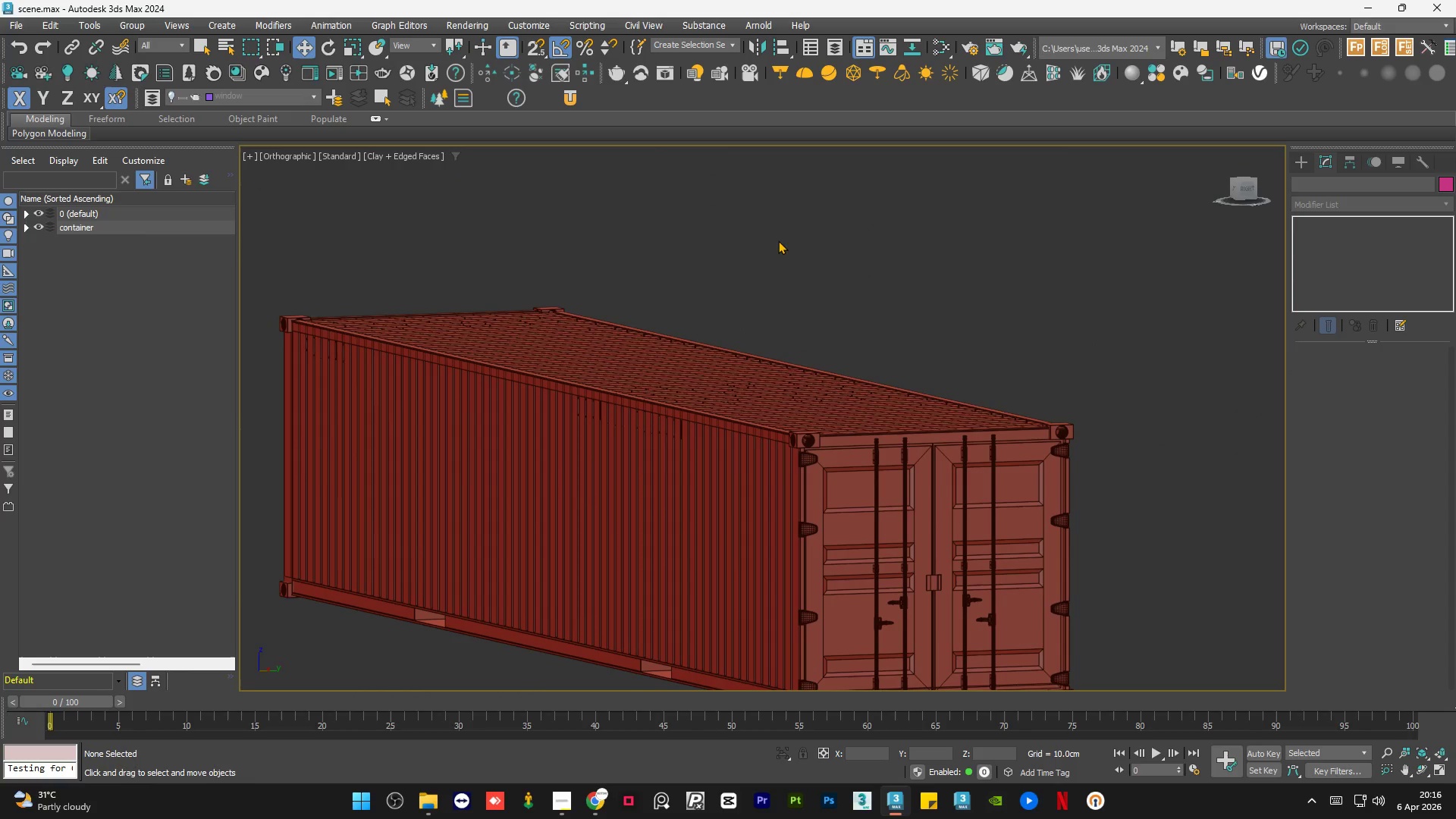 
scroll: coordinate [674, 436], scroll_direction: down, amount: 10.0
 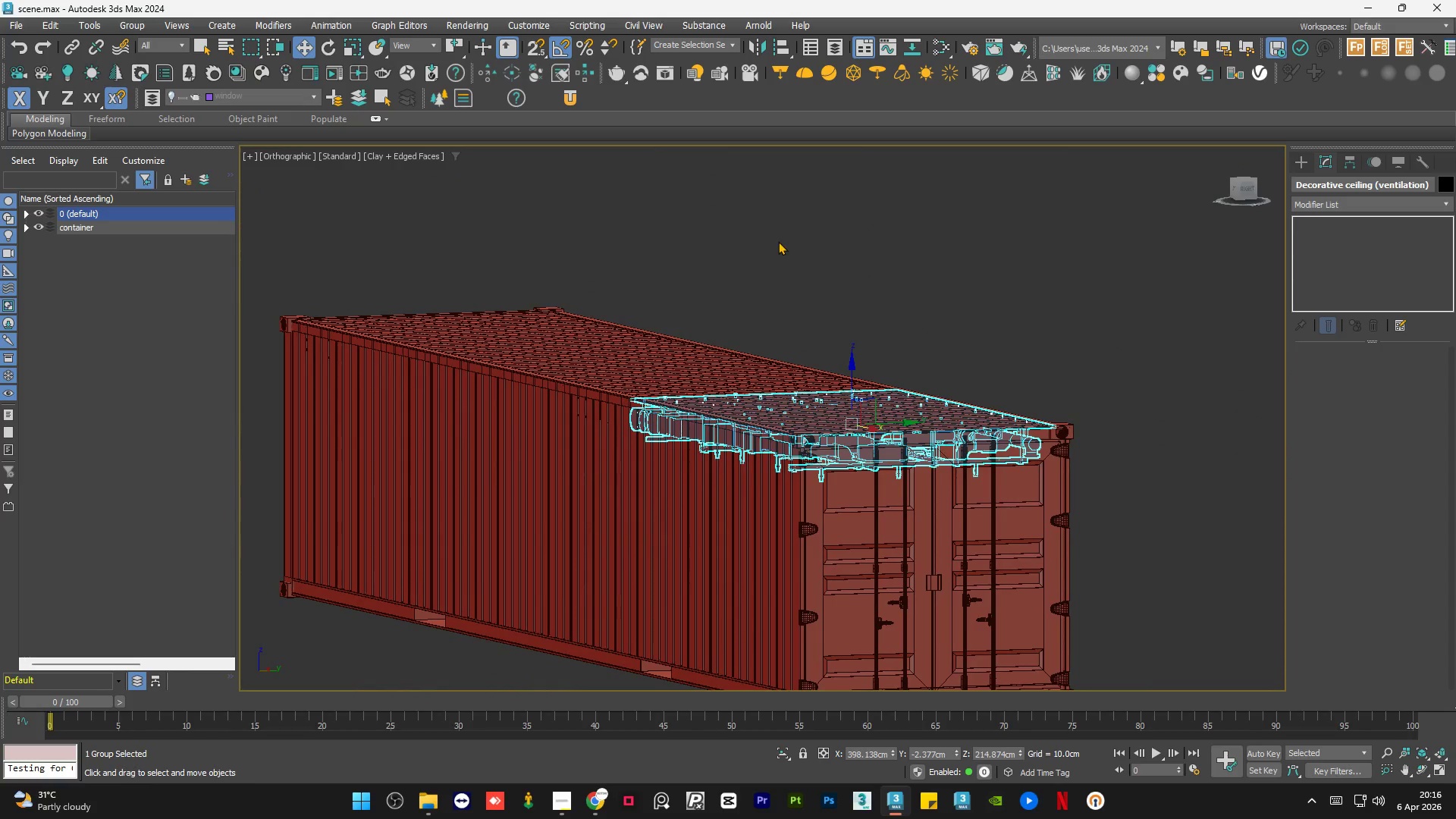 
hold_key(key=AltLeft, duration=0.59)
 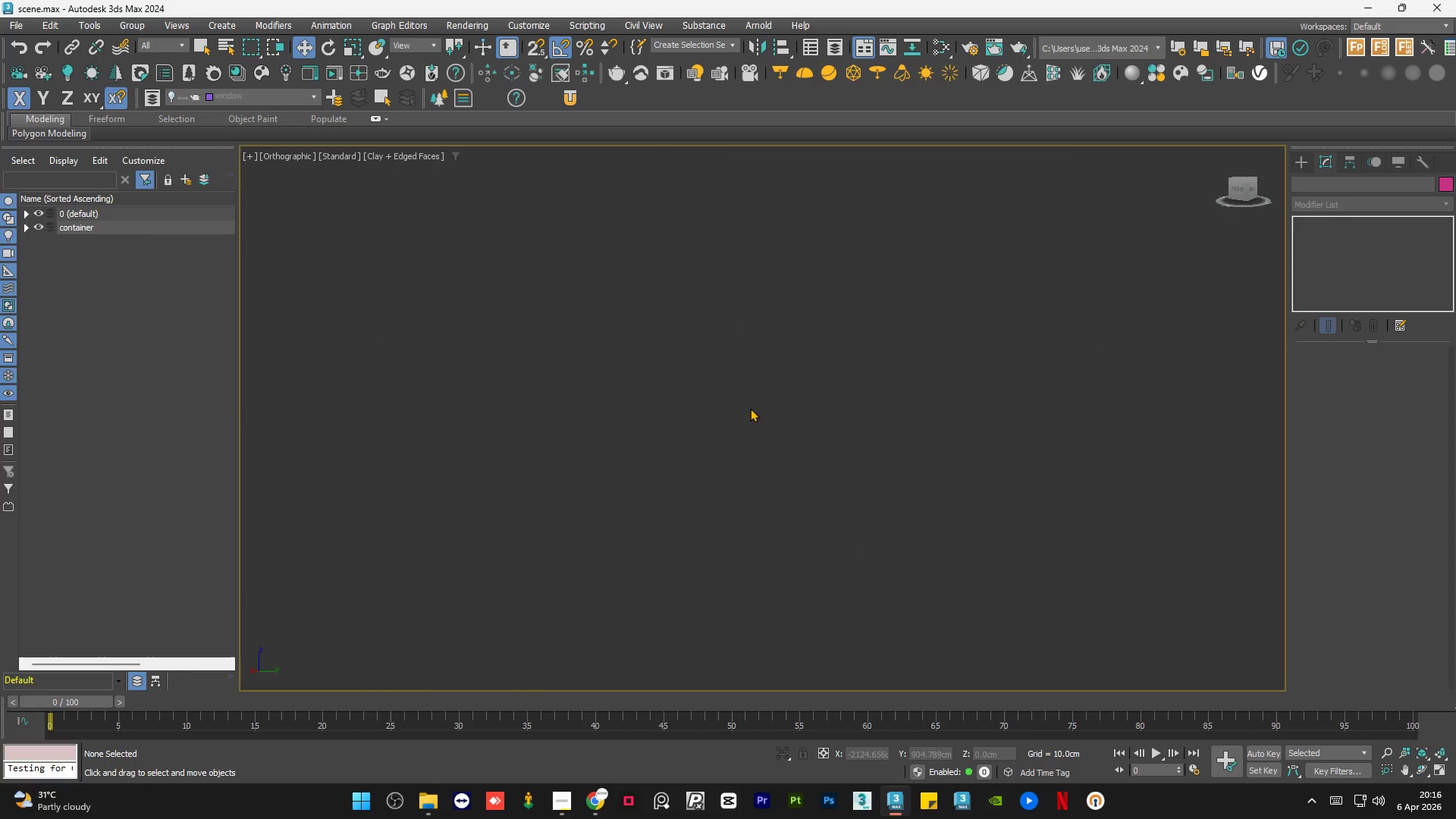 
key(Z)
 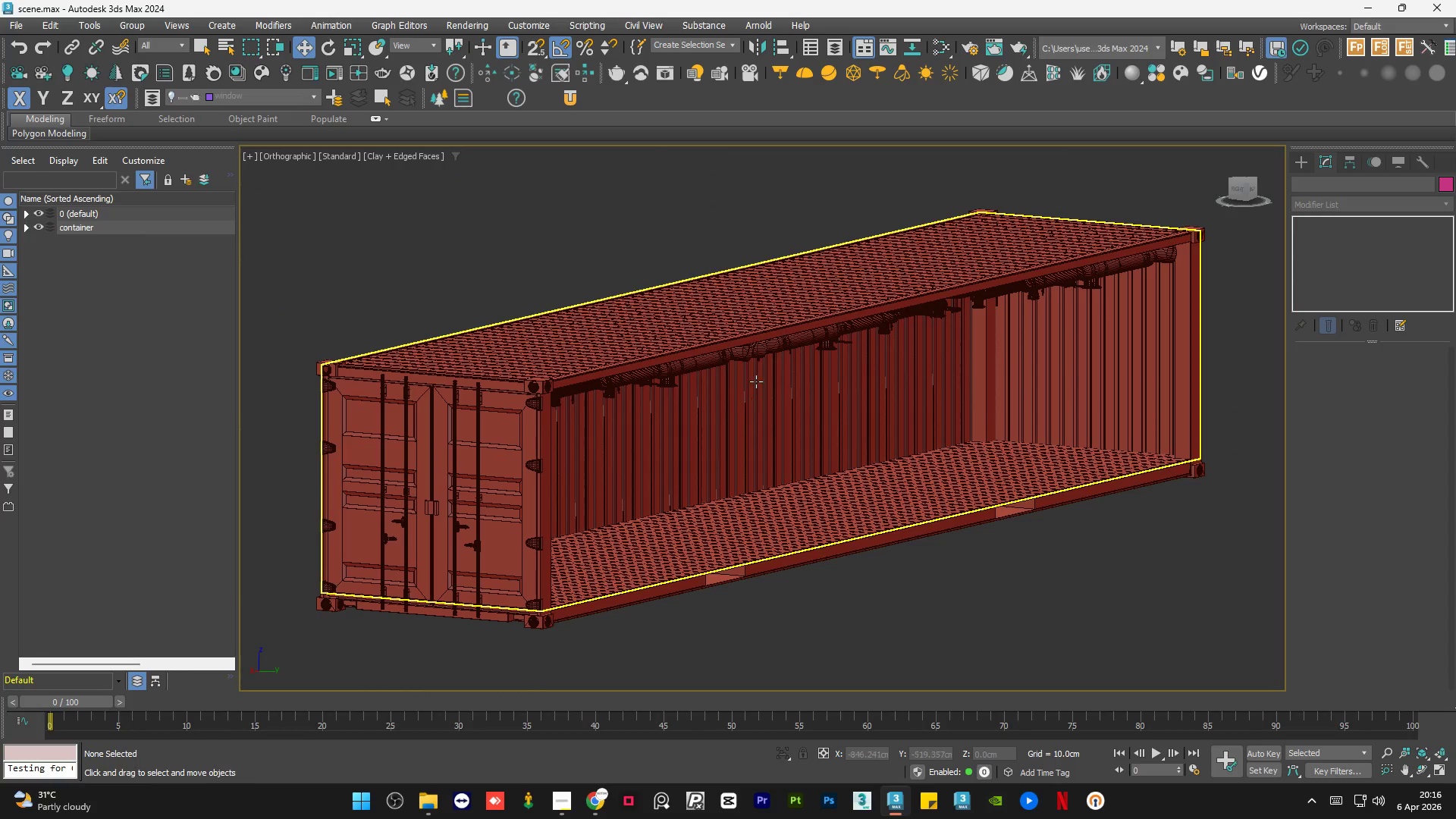 
hold_key(key=AltLeft, duration=0.73)
 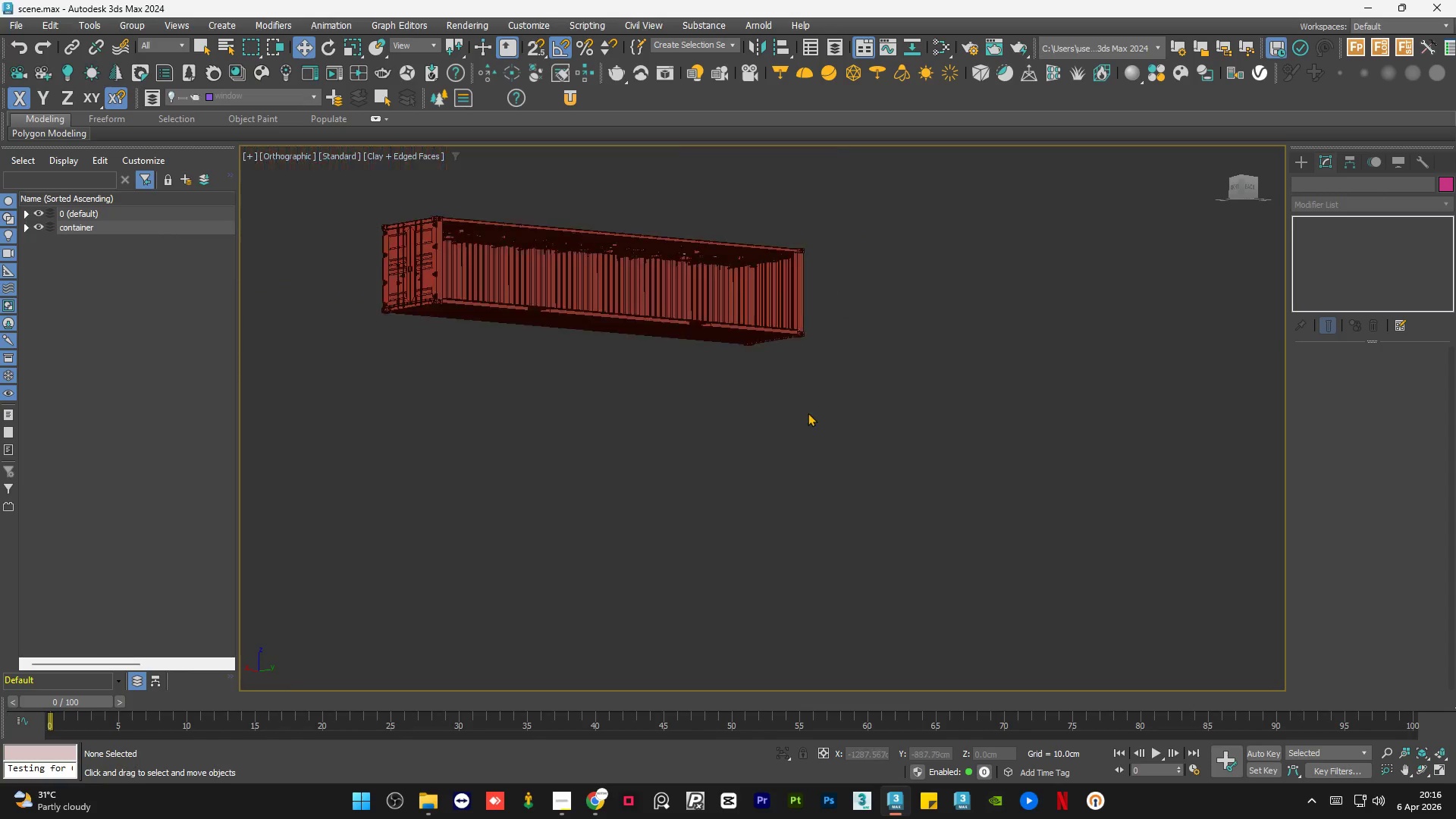 
scroll: coordinate [756, 381], scroll_direction: down, amount: 1.0
 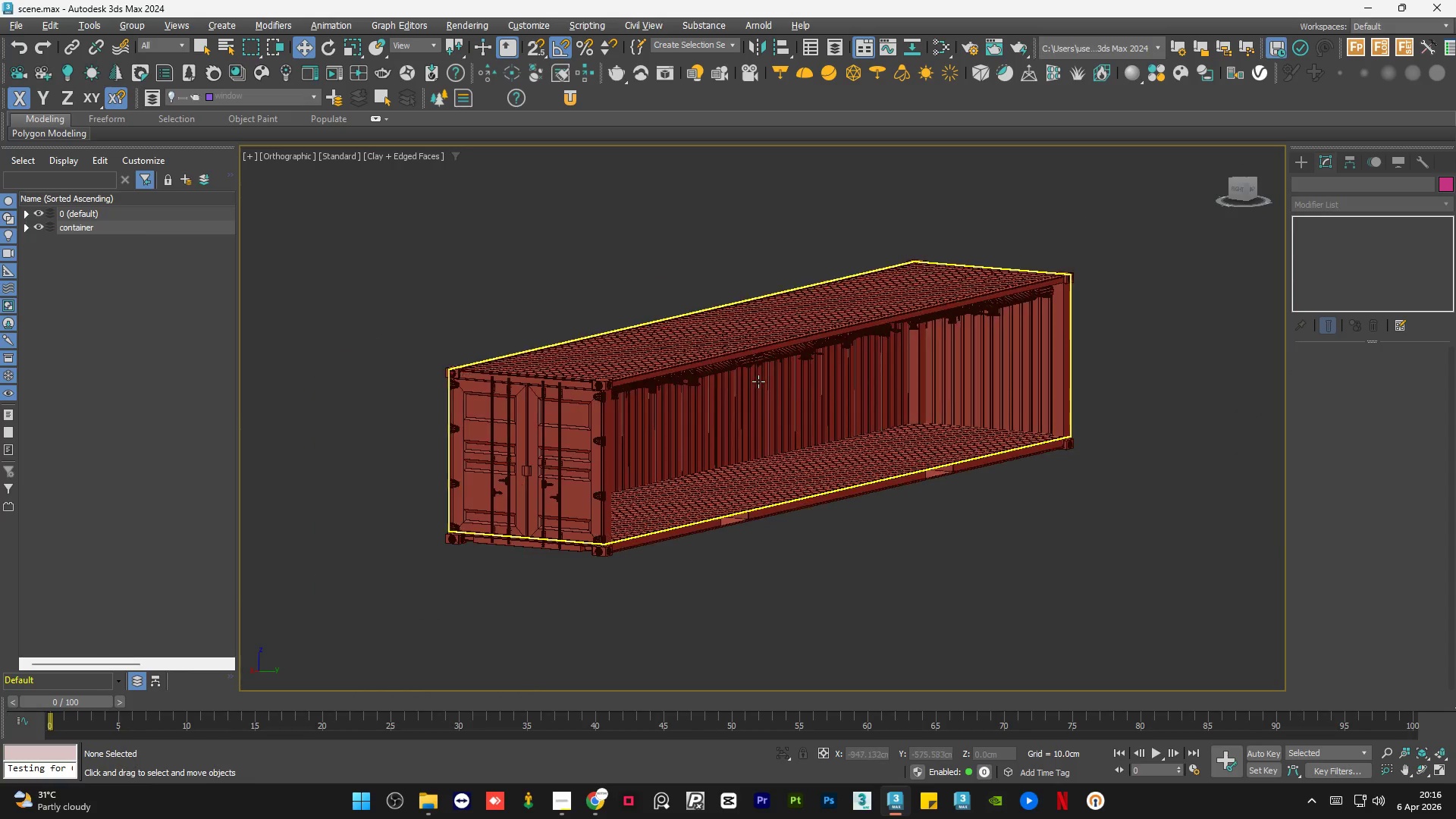 
hold_key(key=AltLeft, duration=0.47)
 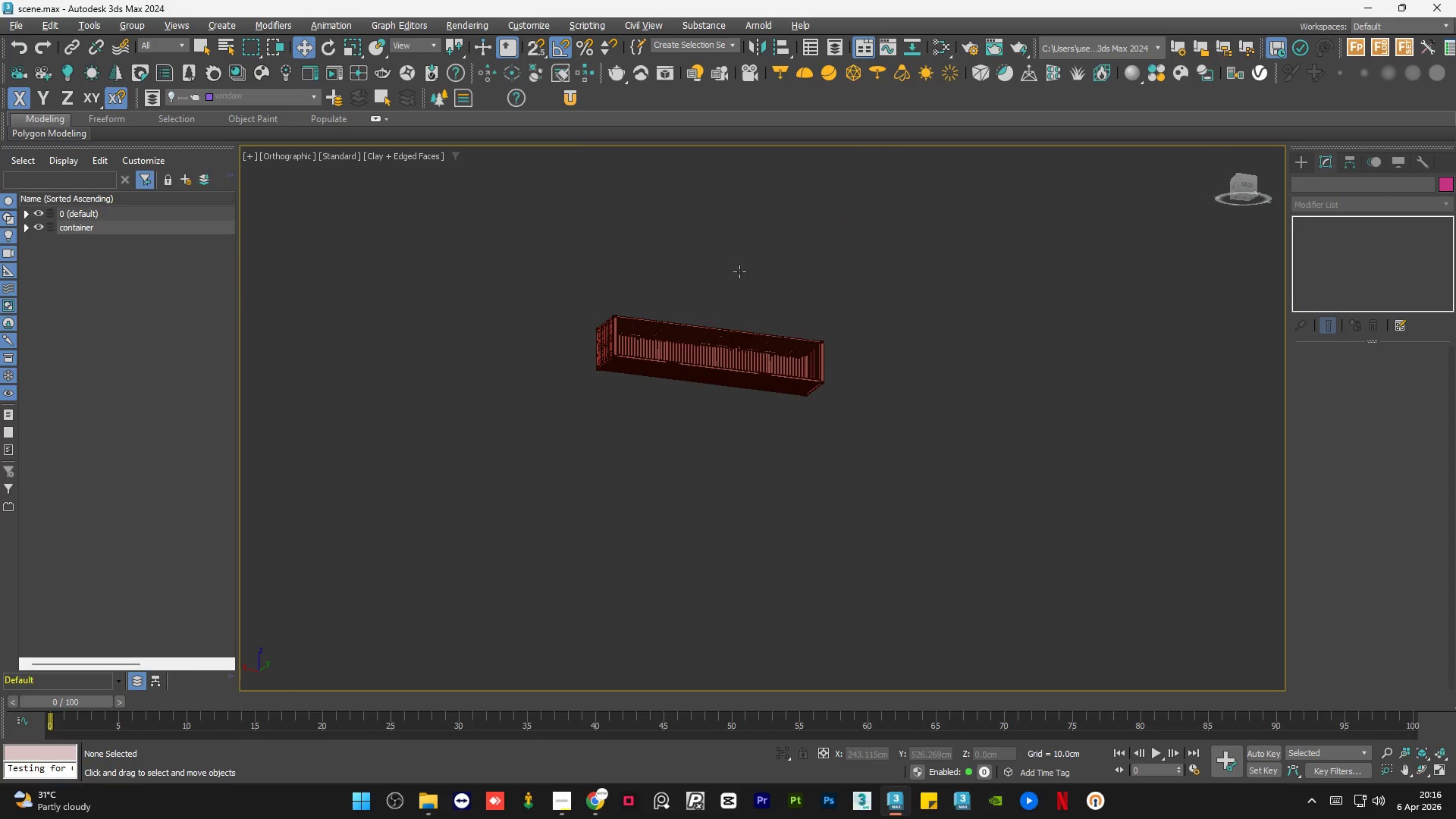 
scroll: coordinate [811, 414], scroll_direction: down, amount: 4.0
 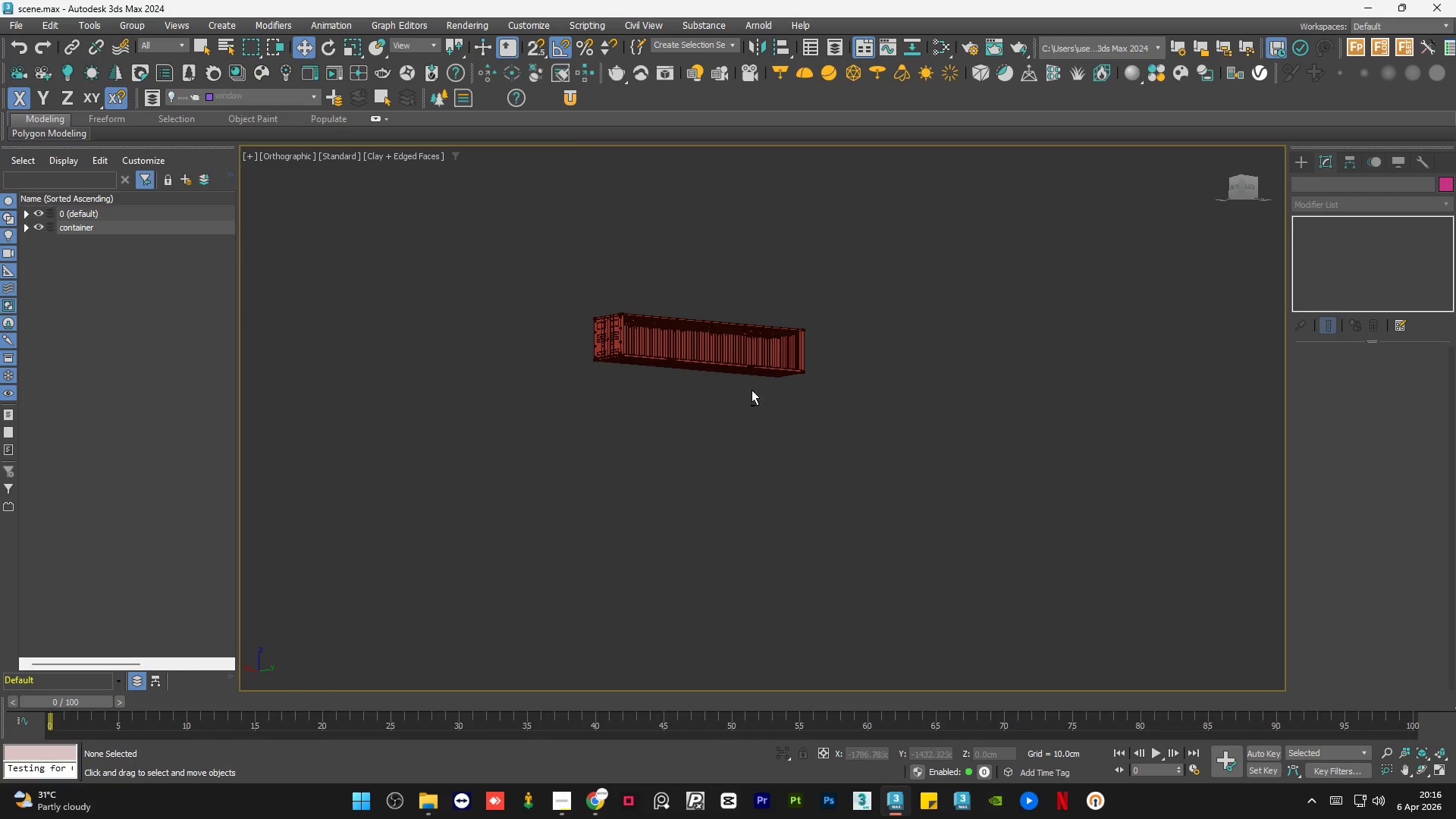 
left_click([739, 271])
 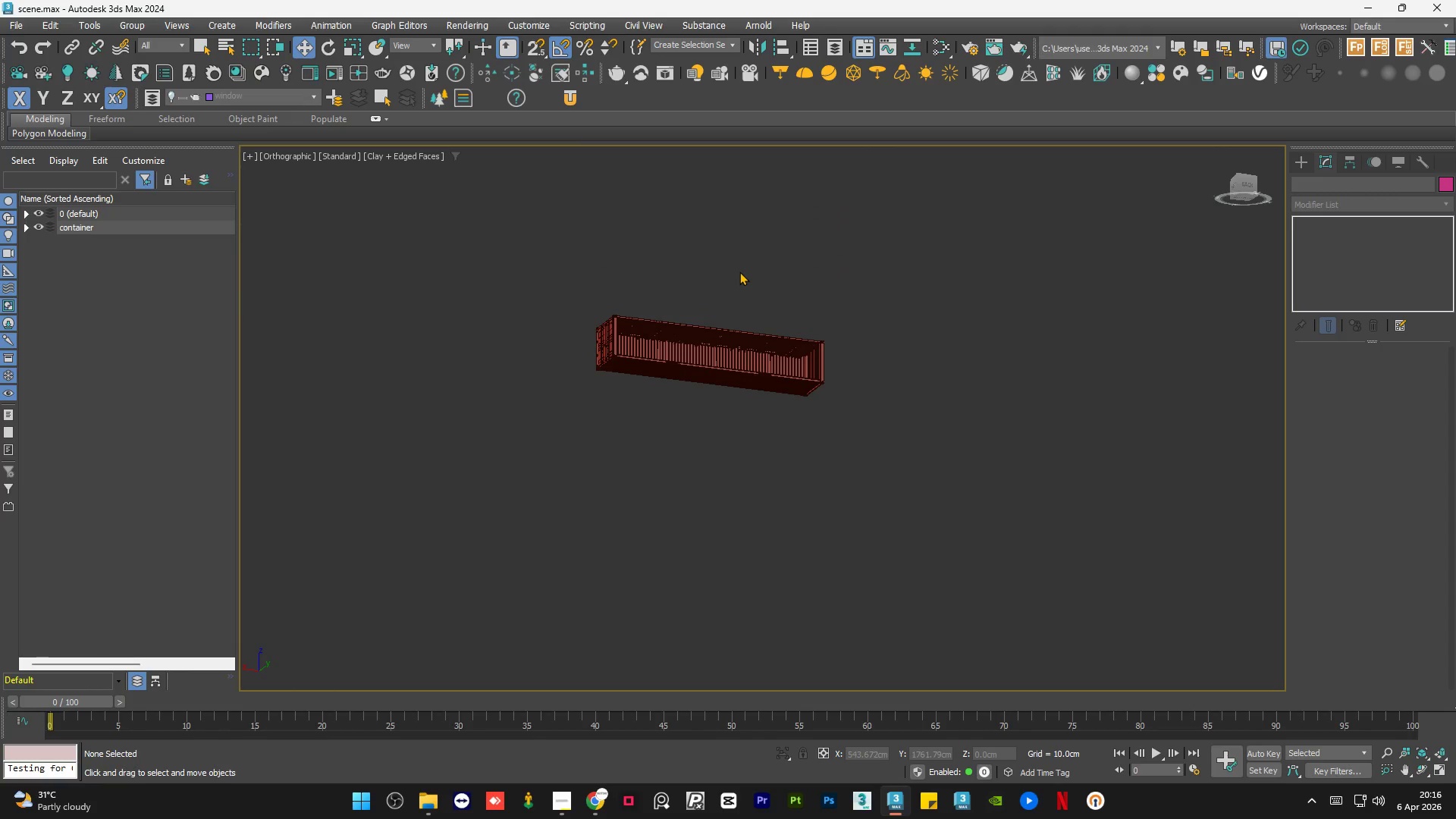 
key(Control+S)
 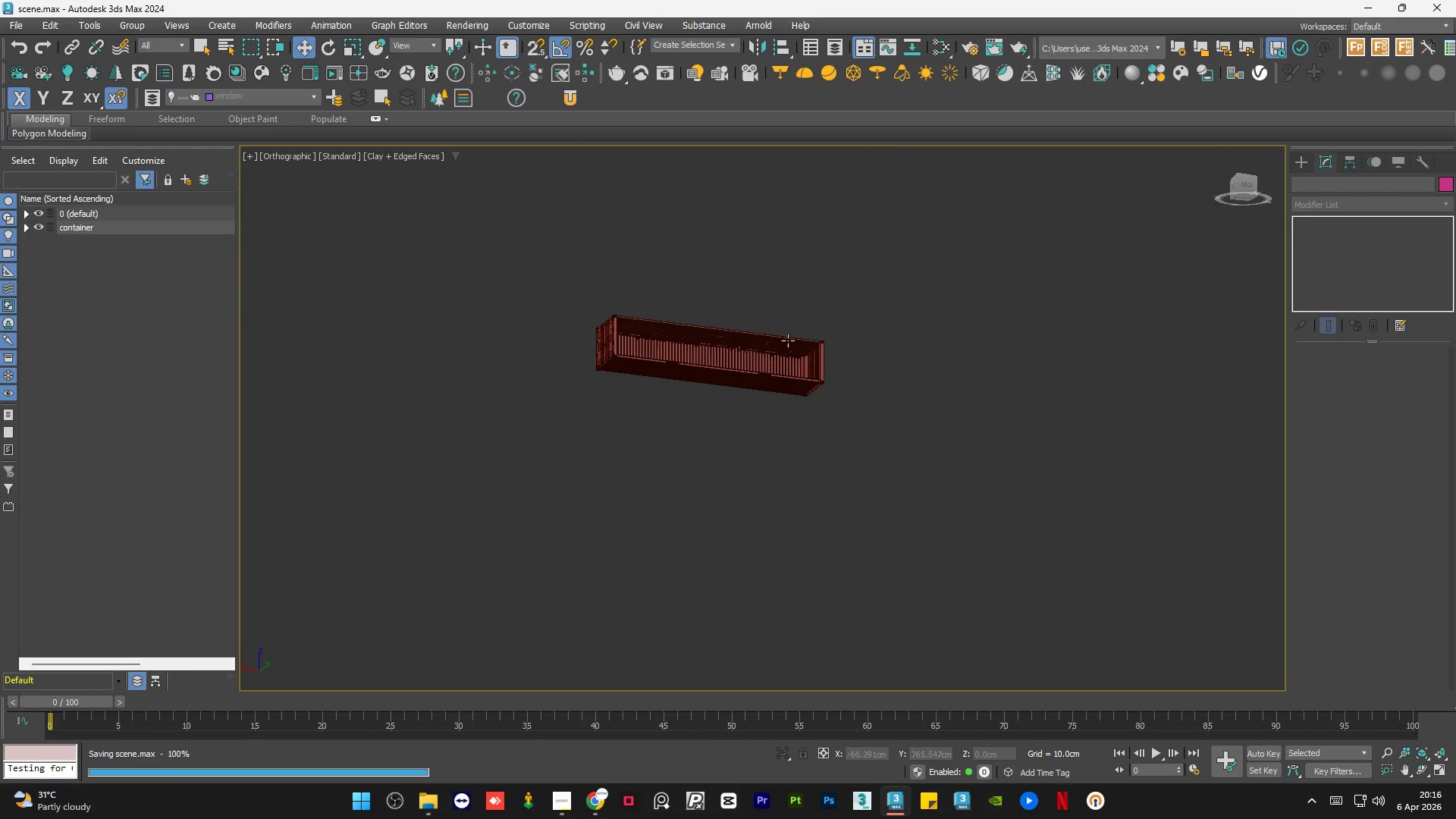 
scroll: coordinate [789, 341], scroll_direction: up, amount: 7.0
 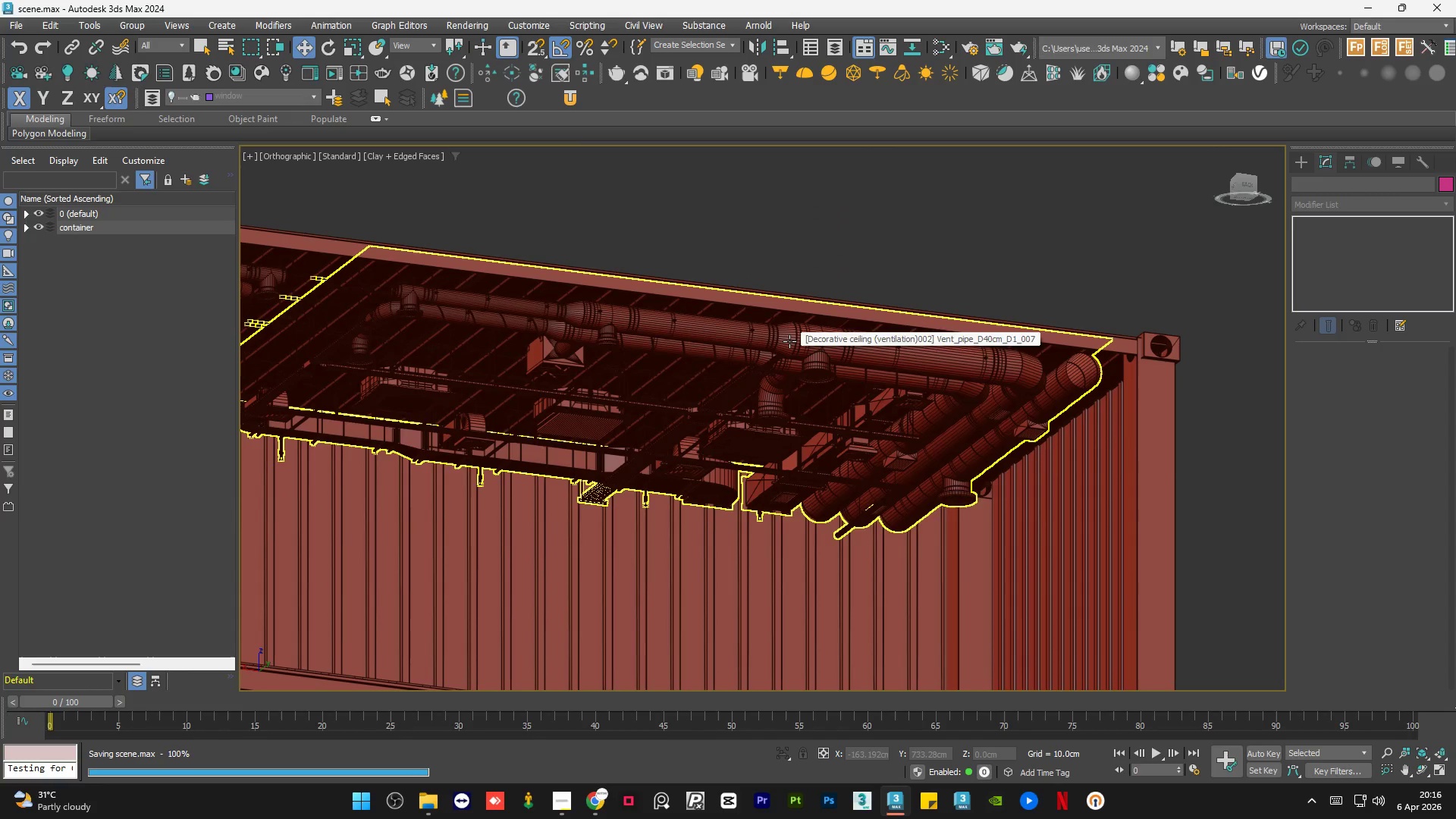 
left_click([789, 341])
 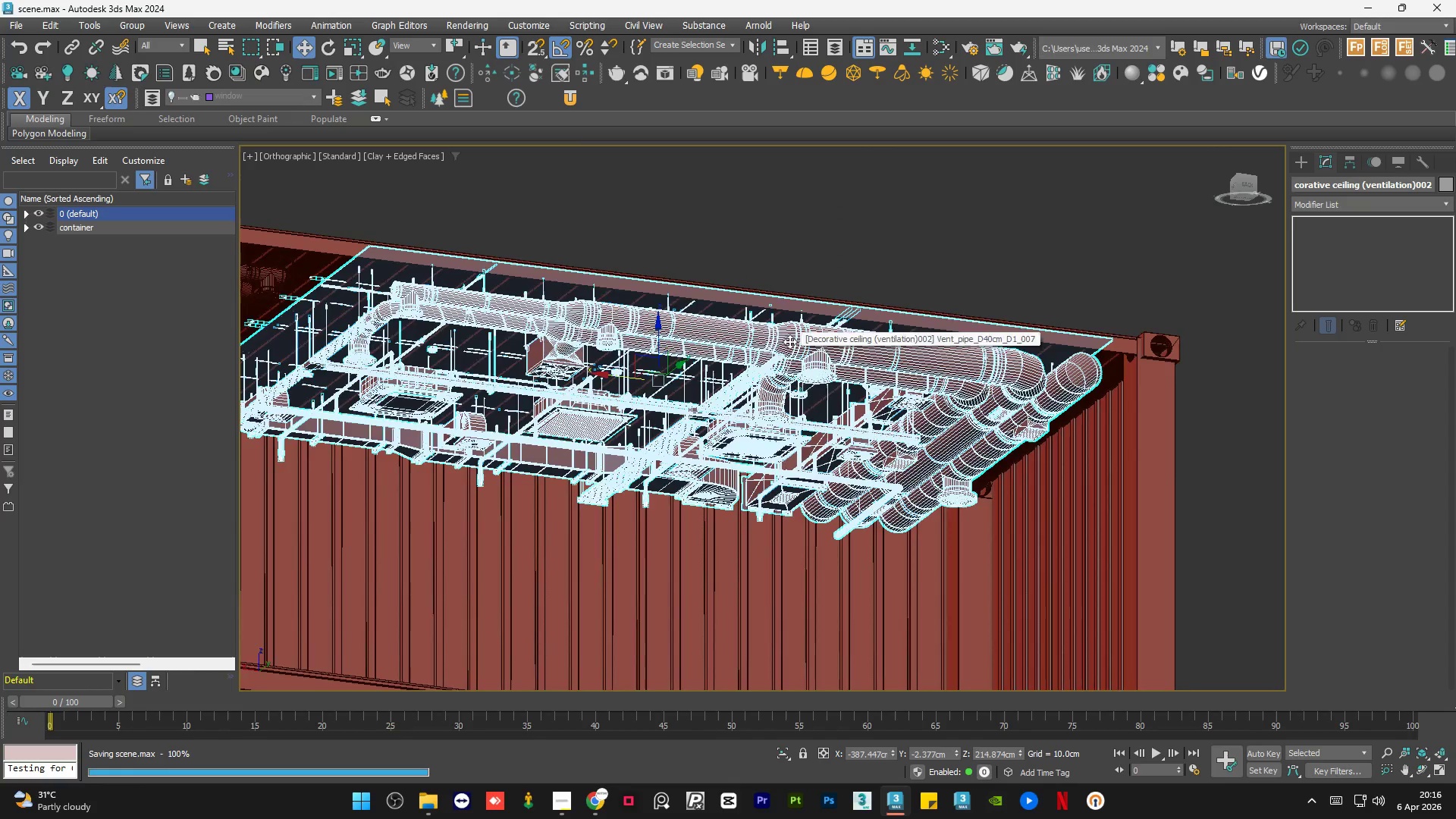 
hold_key(key=ControlLeft, duration=0.67)
 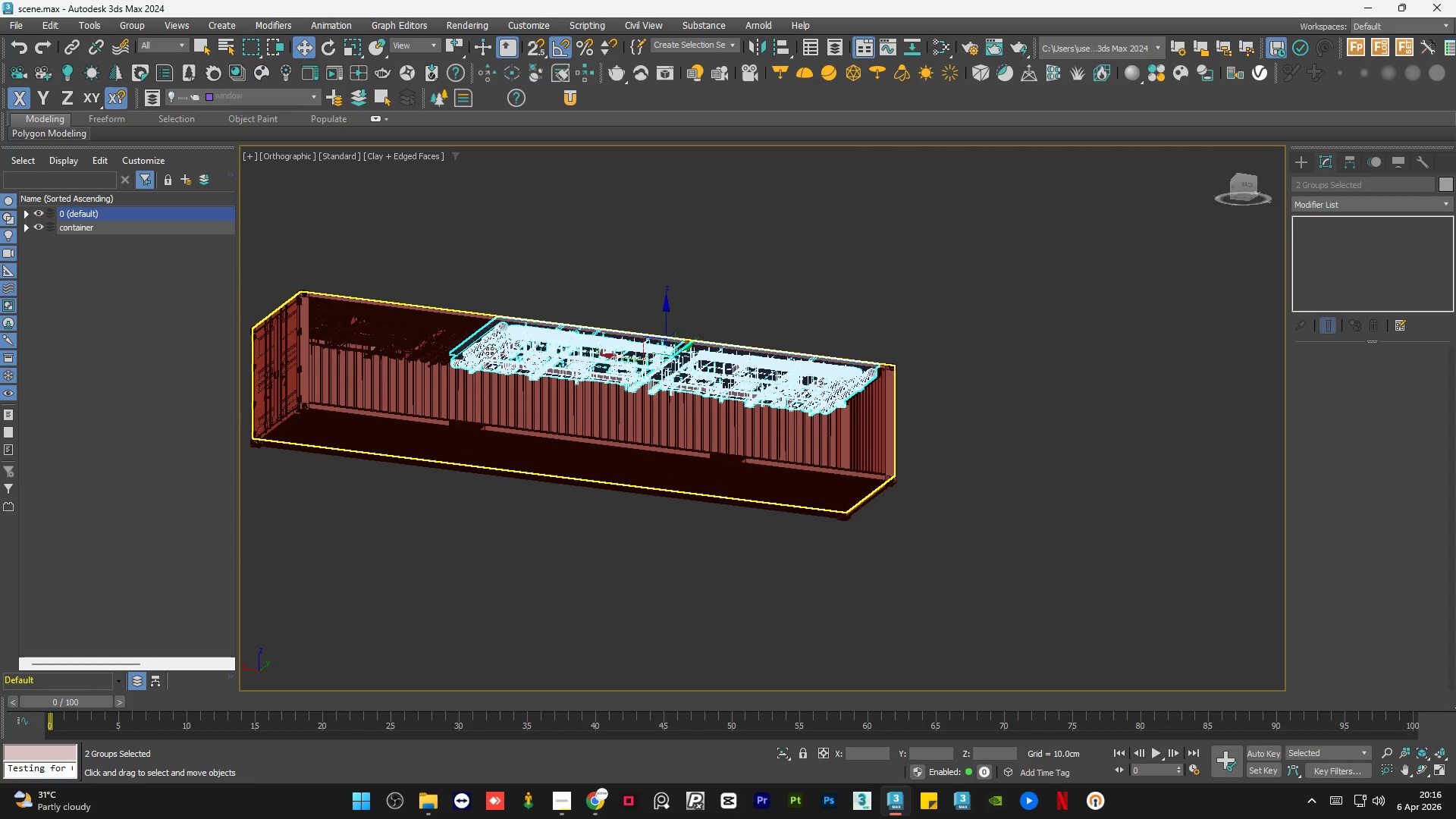 
scroll: coordinate [789, 341], scroll_direction: down, amount: 3.0
 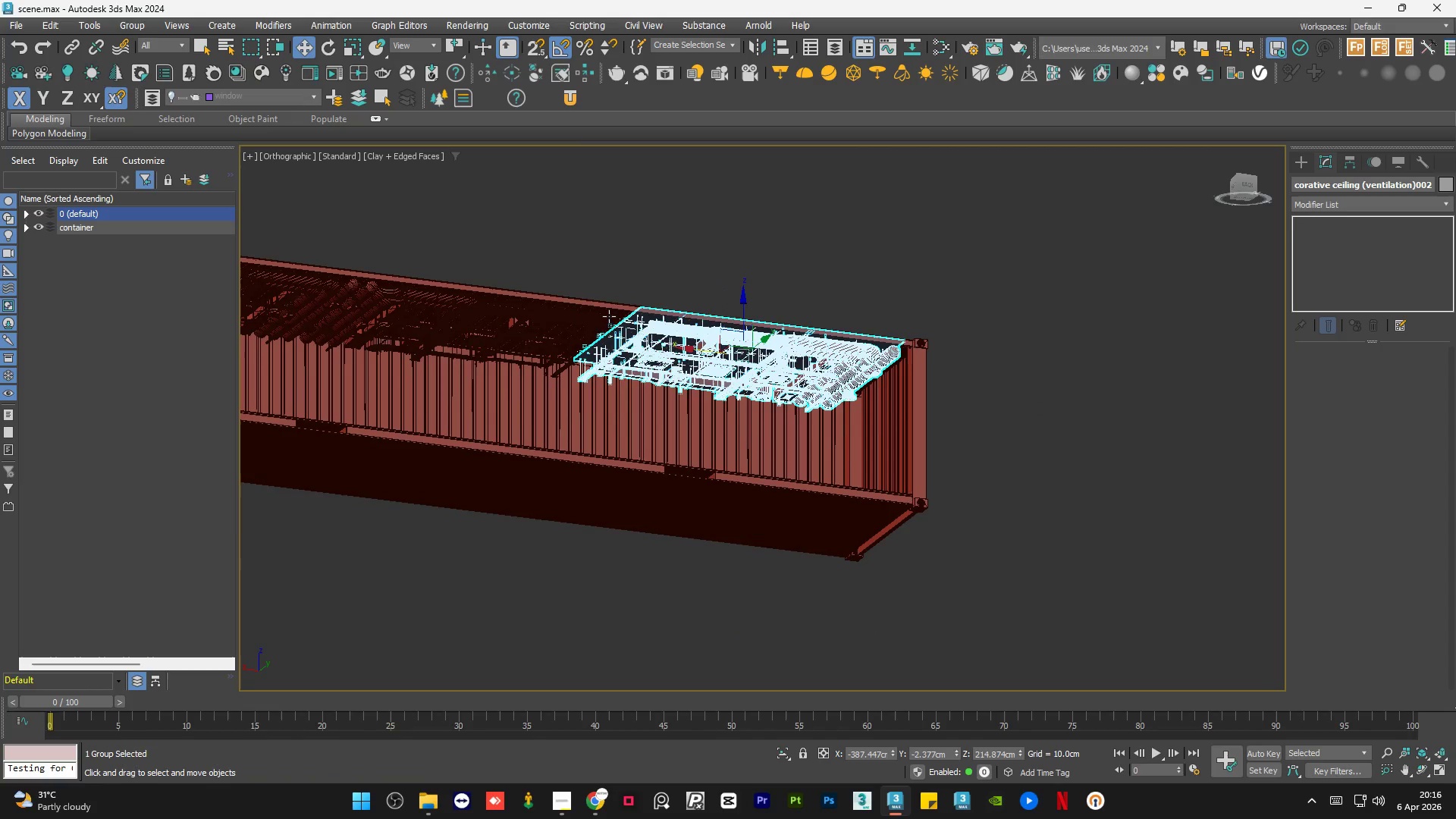 
left_click([547, 310])
 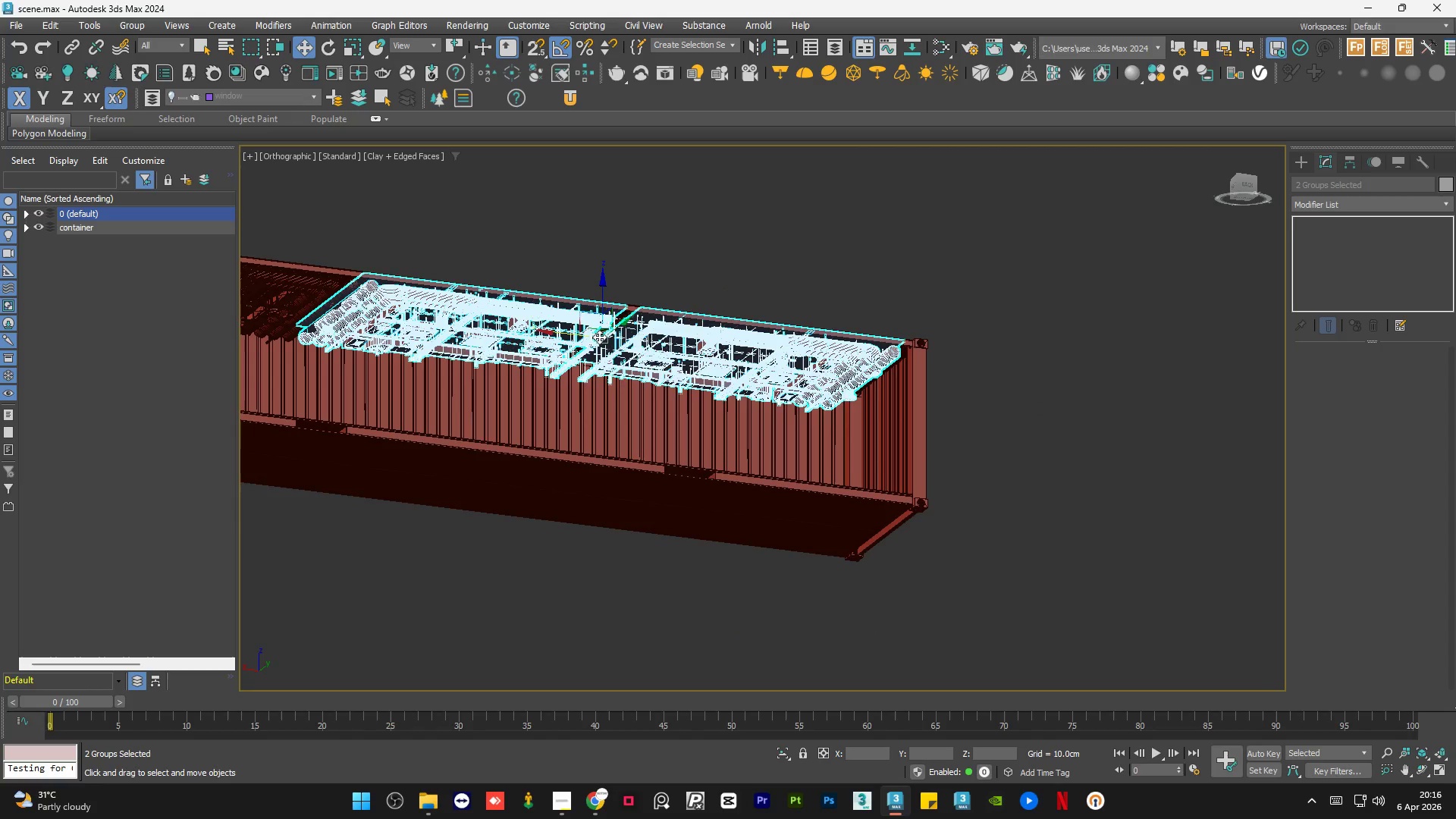 
scroll: coordinate [812, 421], scroll_direction: down, amount: 1.0
 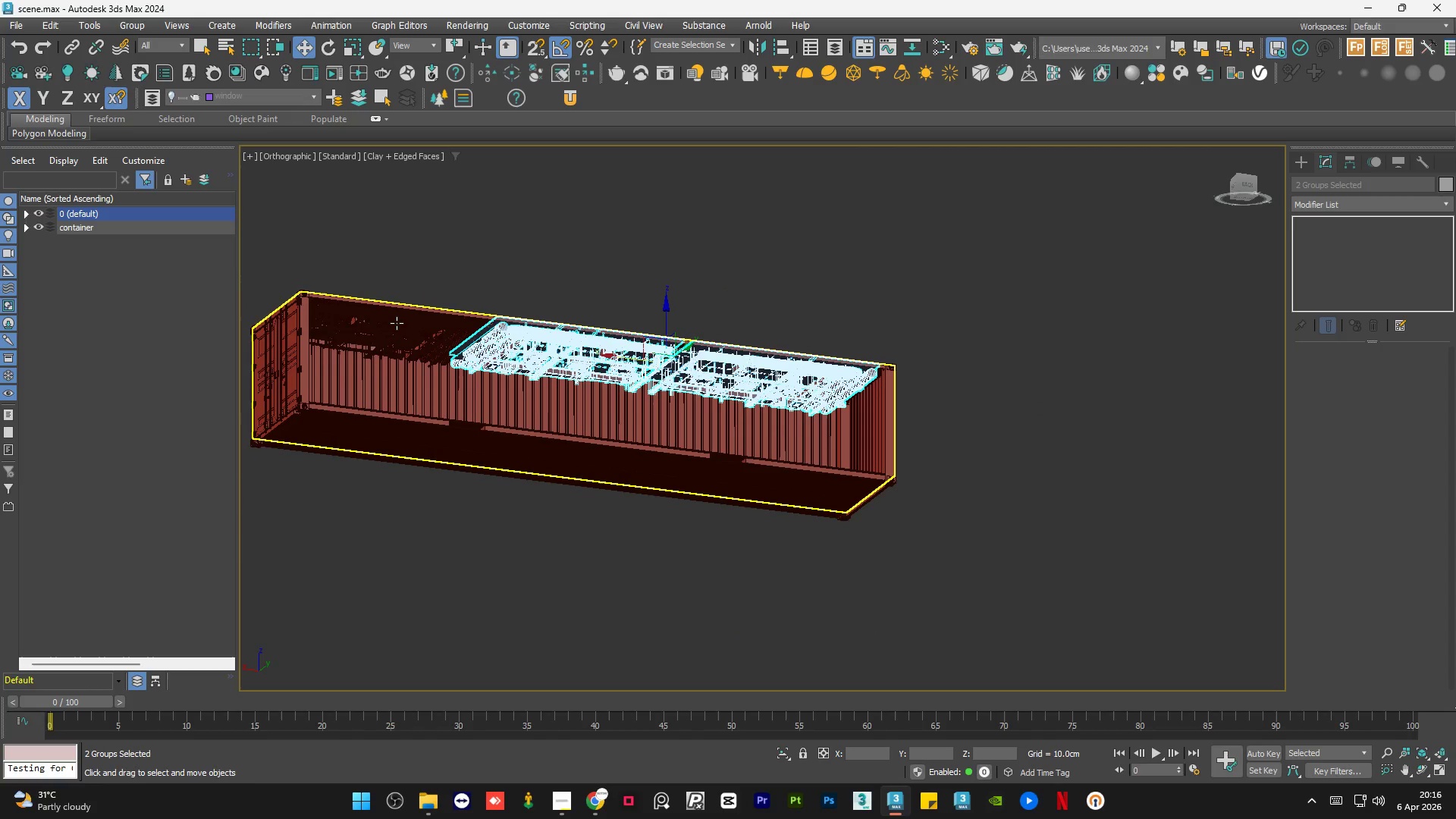 
hold_key(key=ControlLeft, duration=0.7)
left_click([397, 323])
 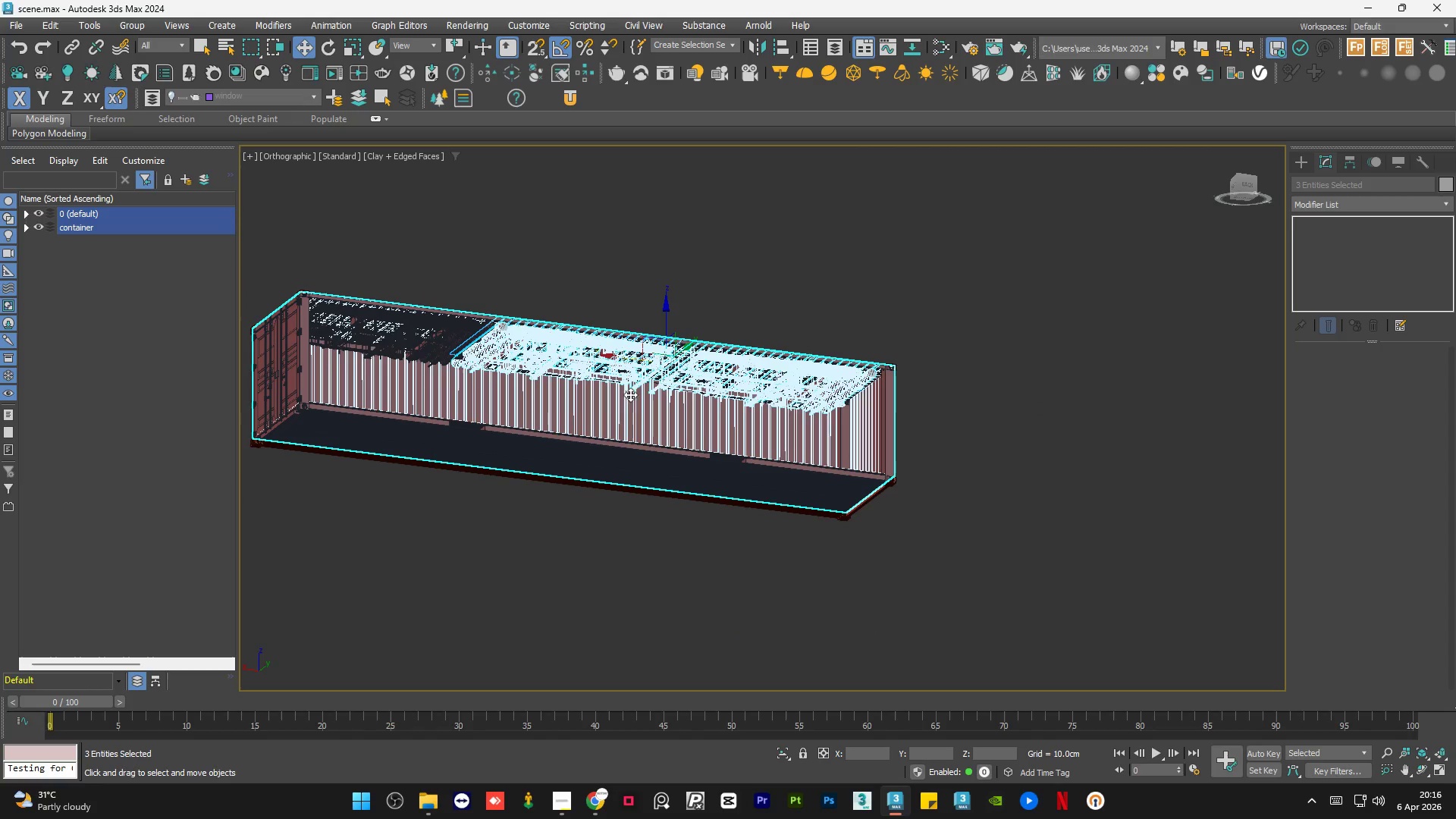 
left_click([706, 246])
 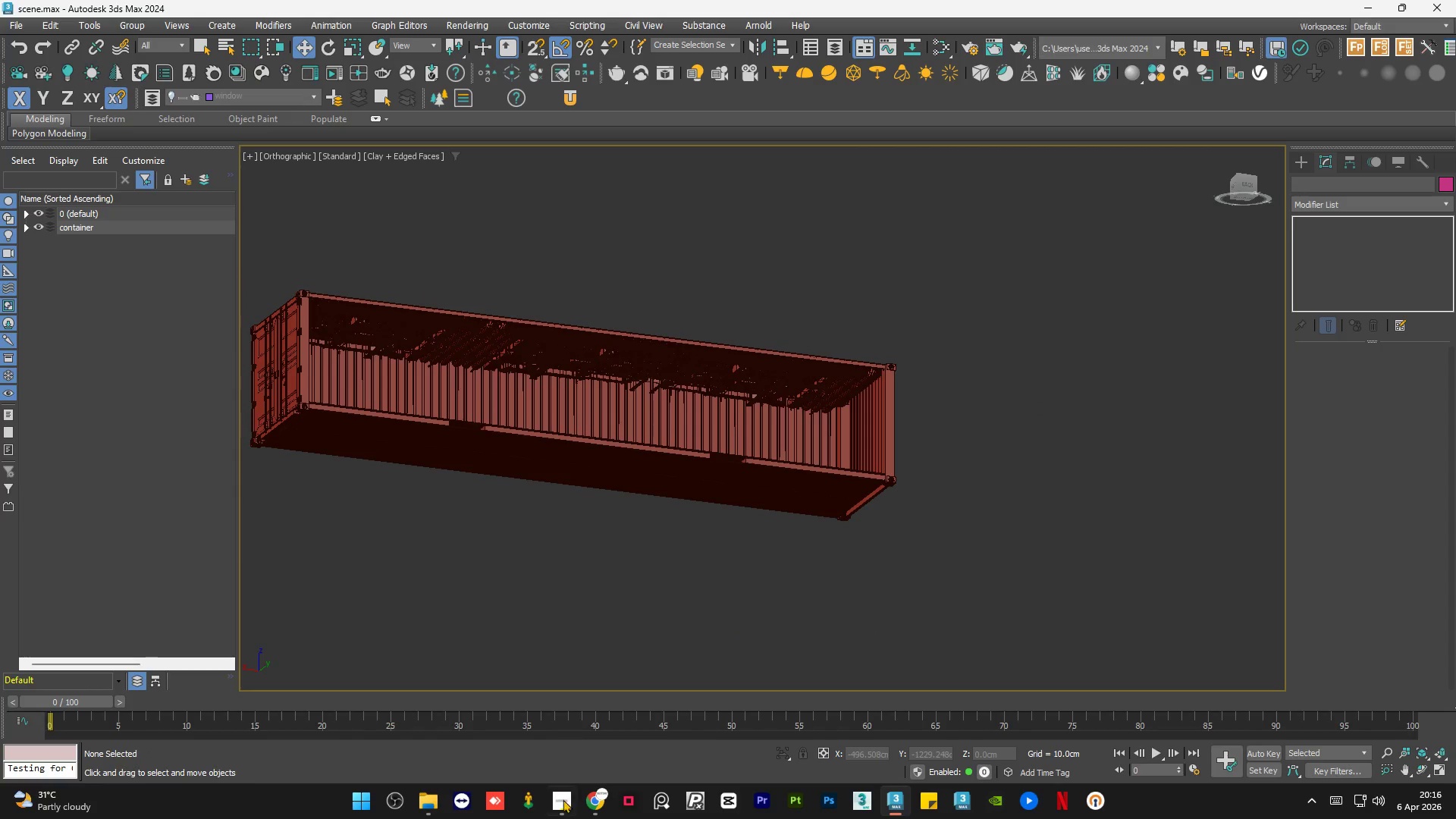 
left_click([563, 818])